 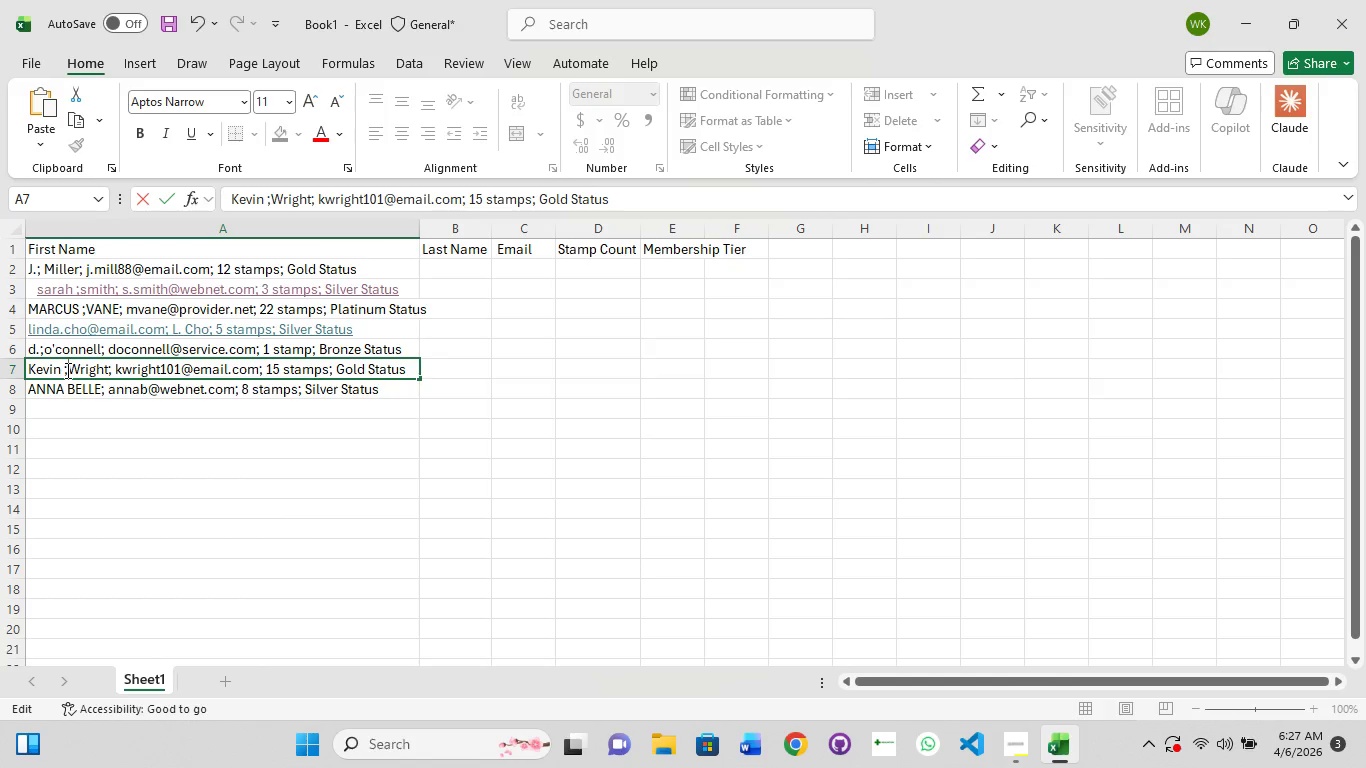 
double_click([66, 392])
 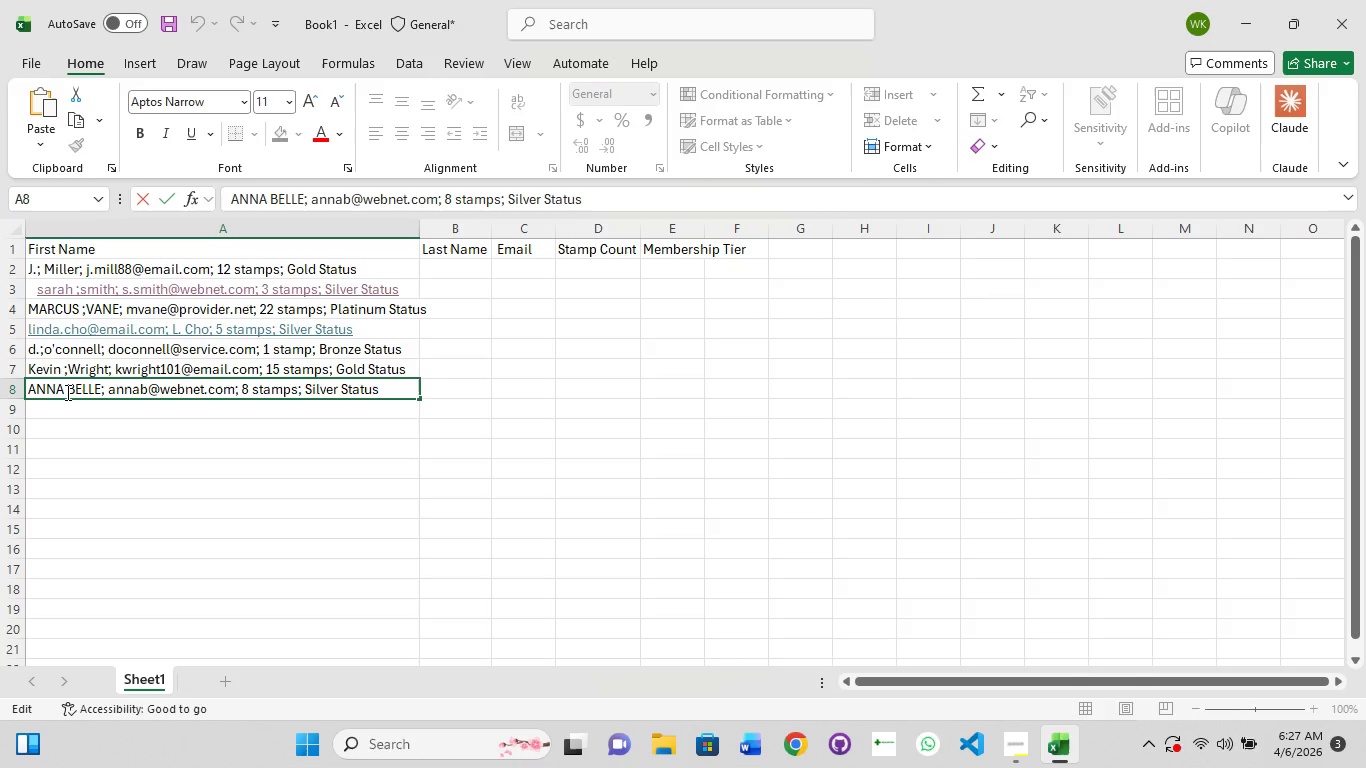 
key(Semicolon)
 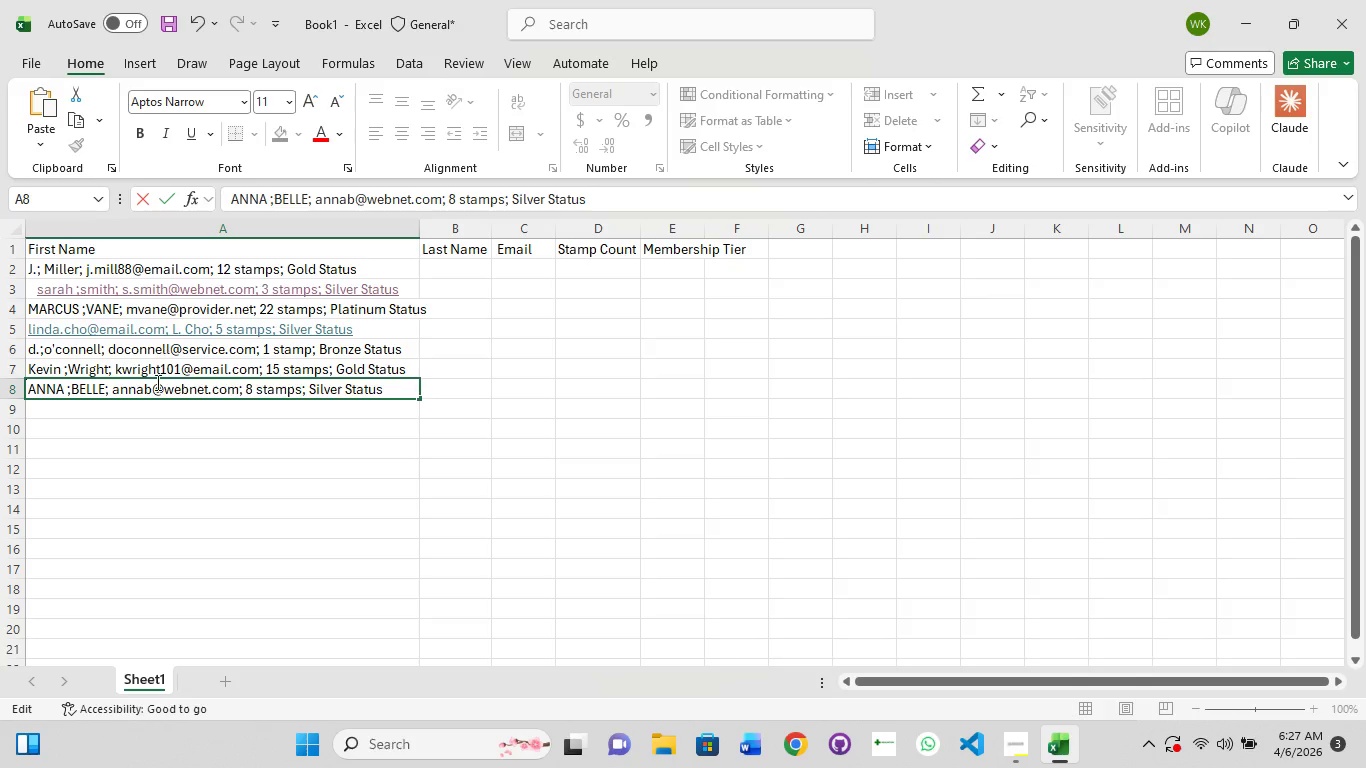 
left_click([103, 465])
 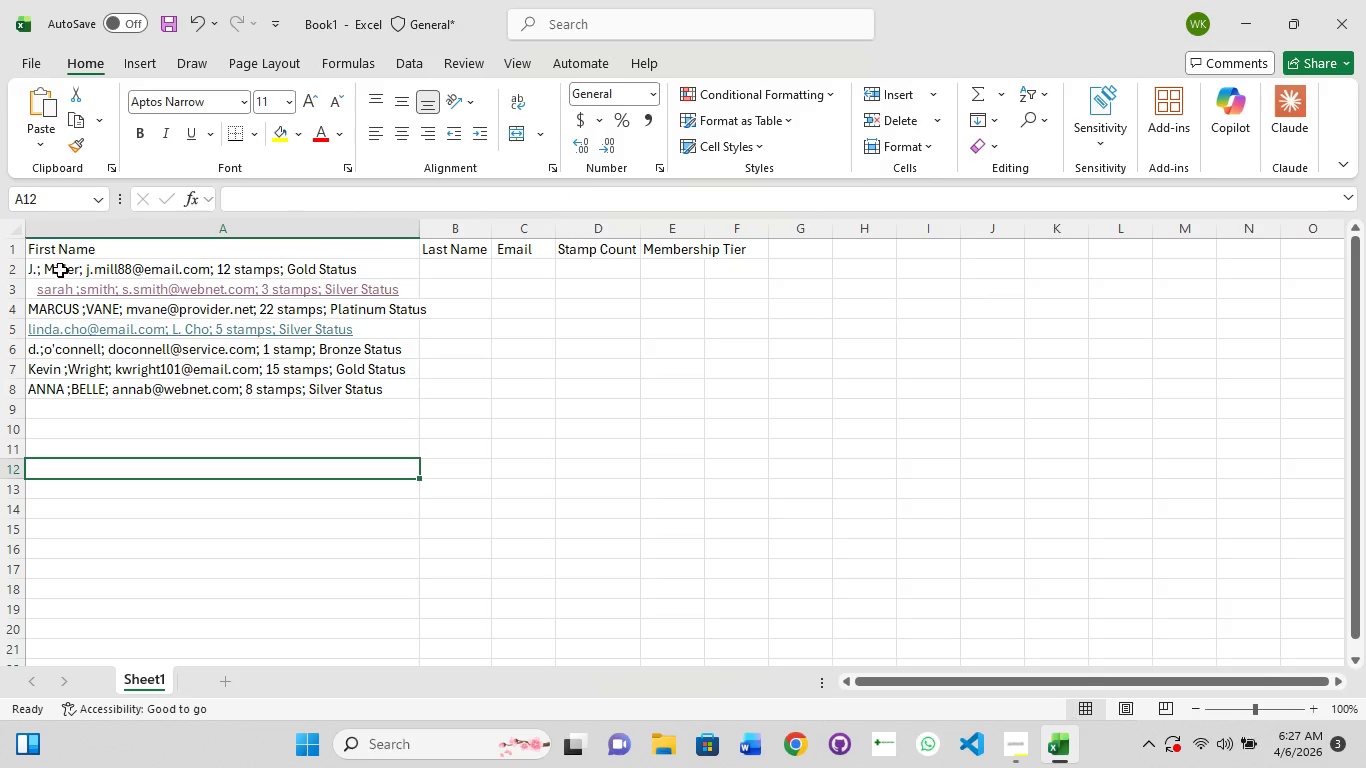 
left_click([61, 271])
 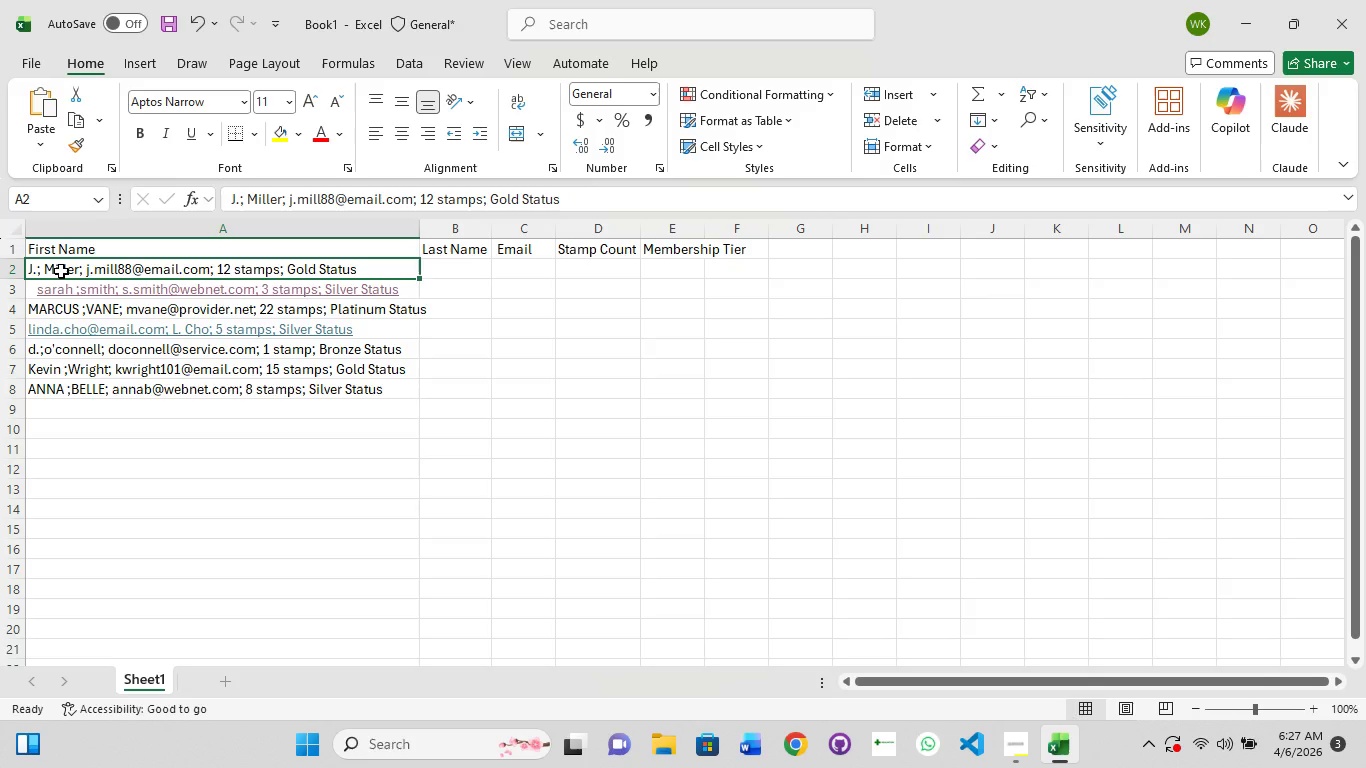 
hold_key(key=ShiftLeft, duration=1.5)
left_click_drag(start_coordinate=[61, 271], to_coordinate=[83, 383])
 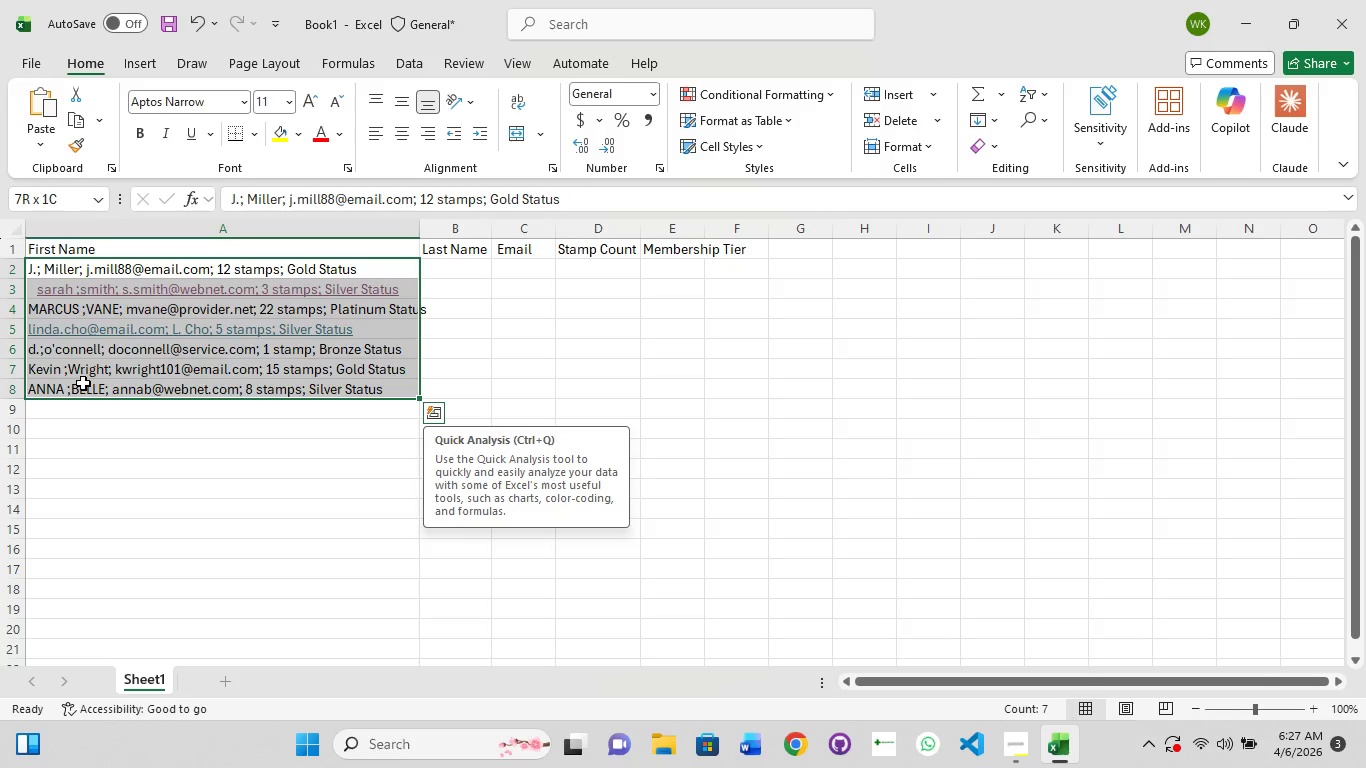 
hold_key(key=ShiftLeft, duration=1.11)
 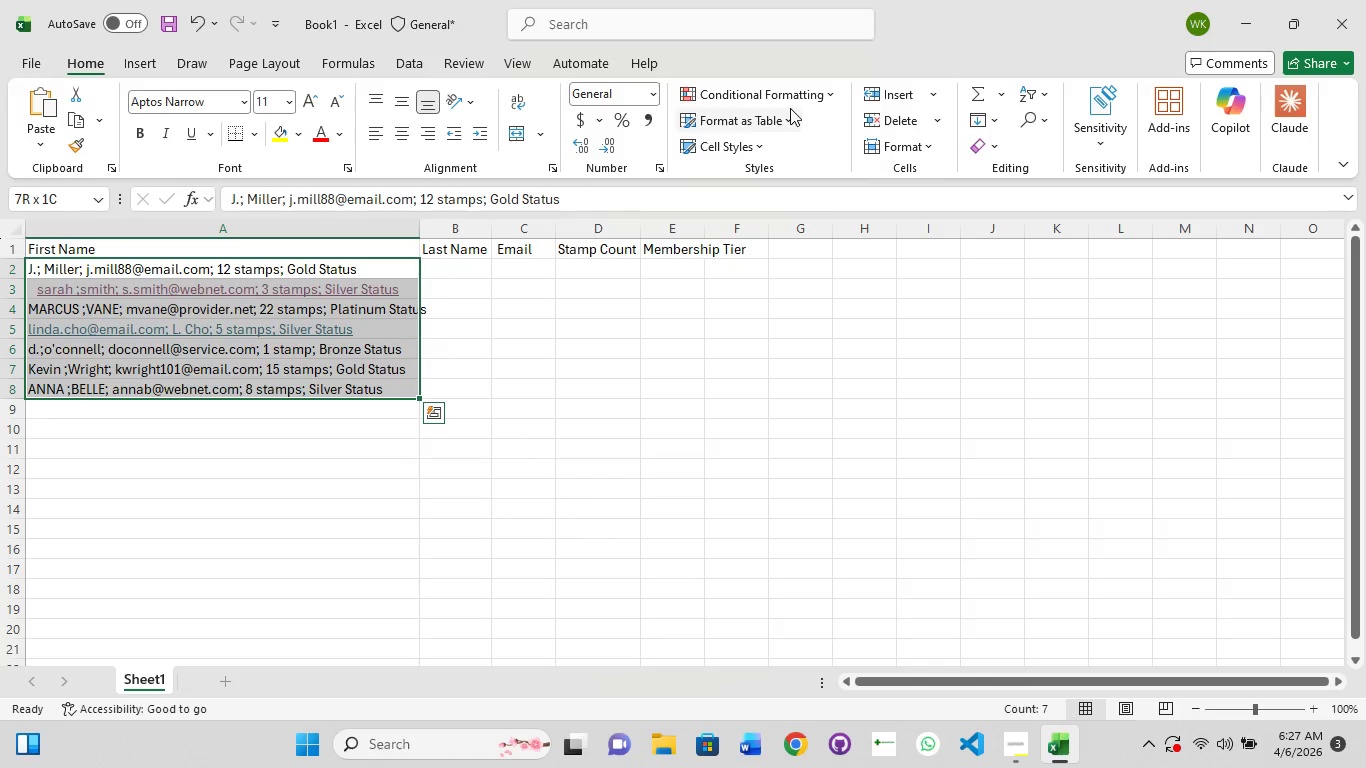 
left_click([793, 97])
 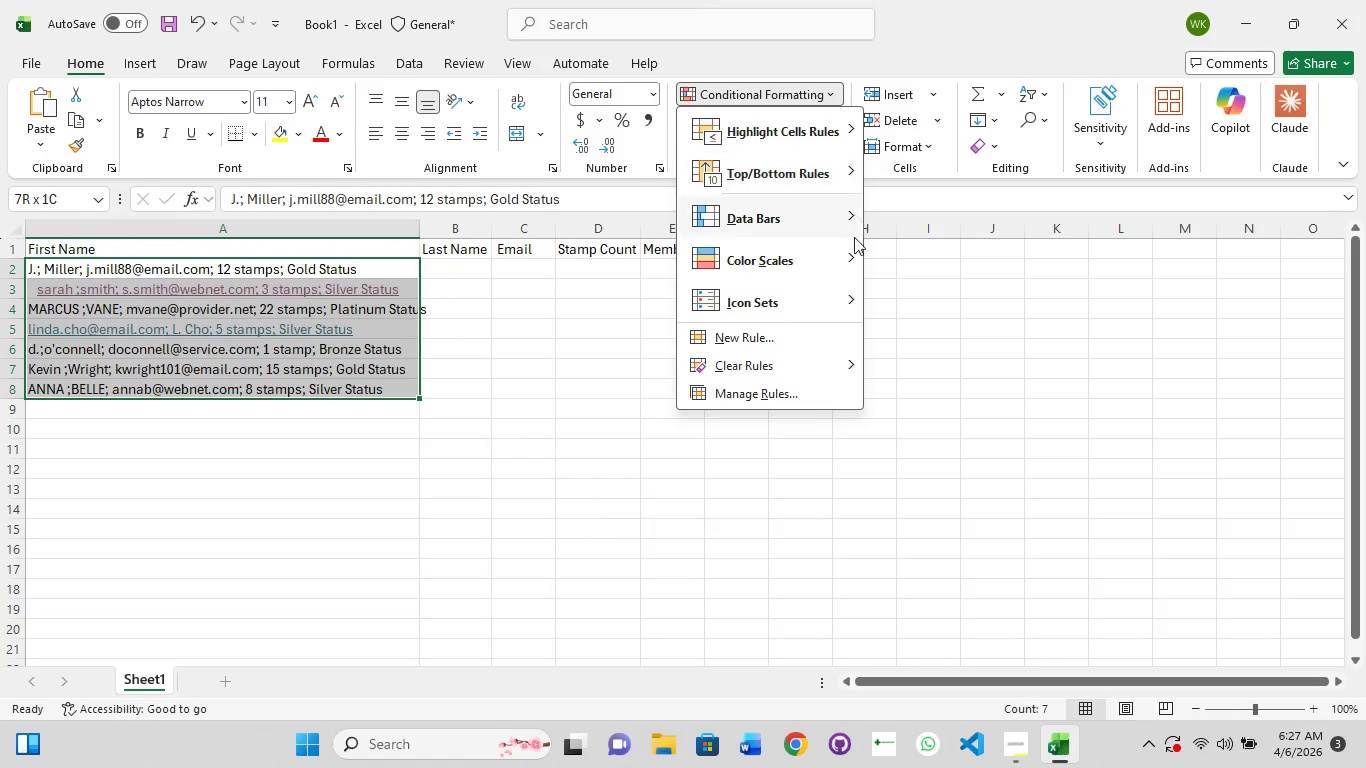 
mouse_move([821, 292])
 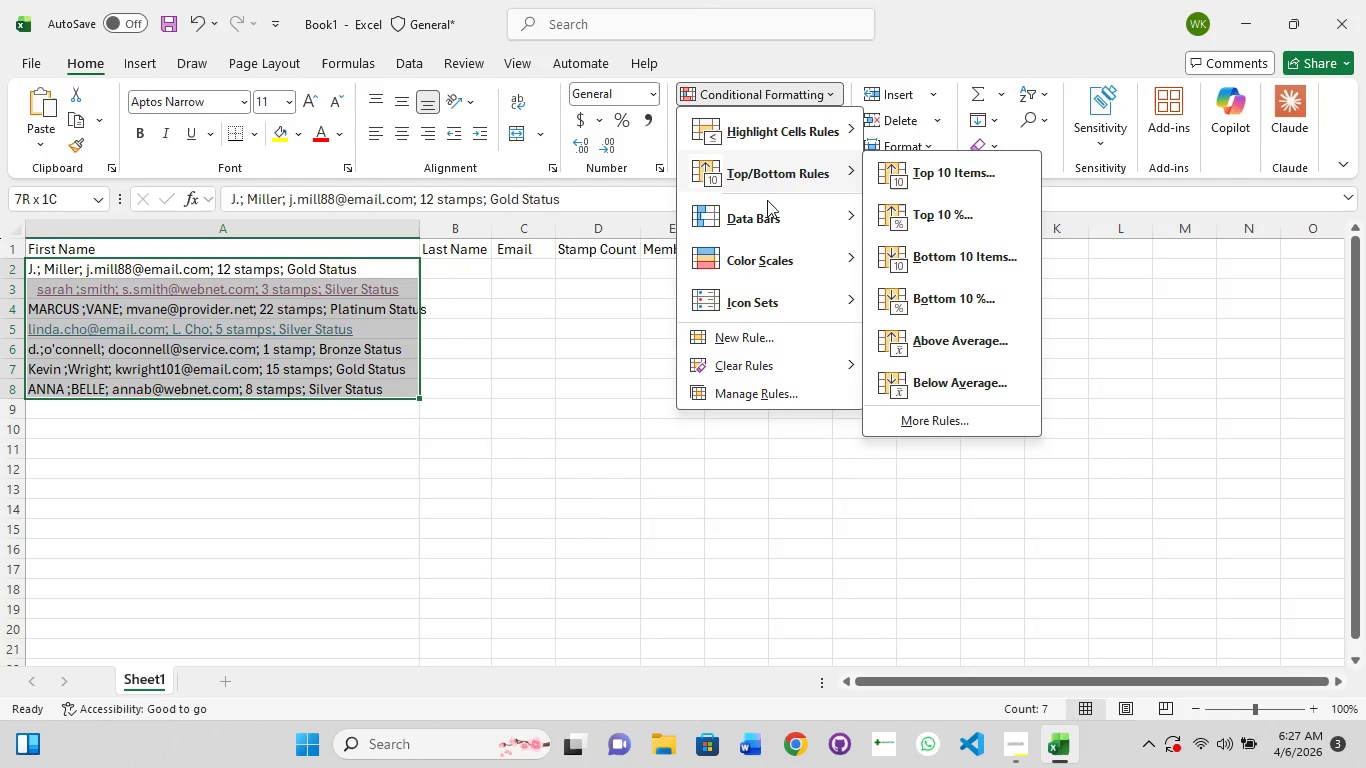 
mouse_move([749, 281])
 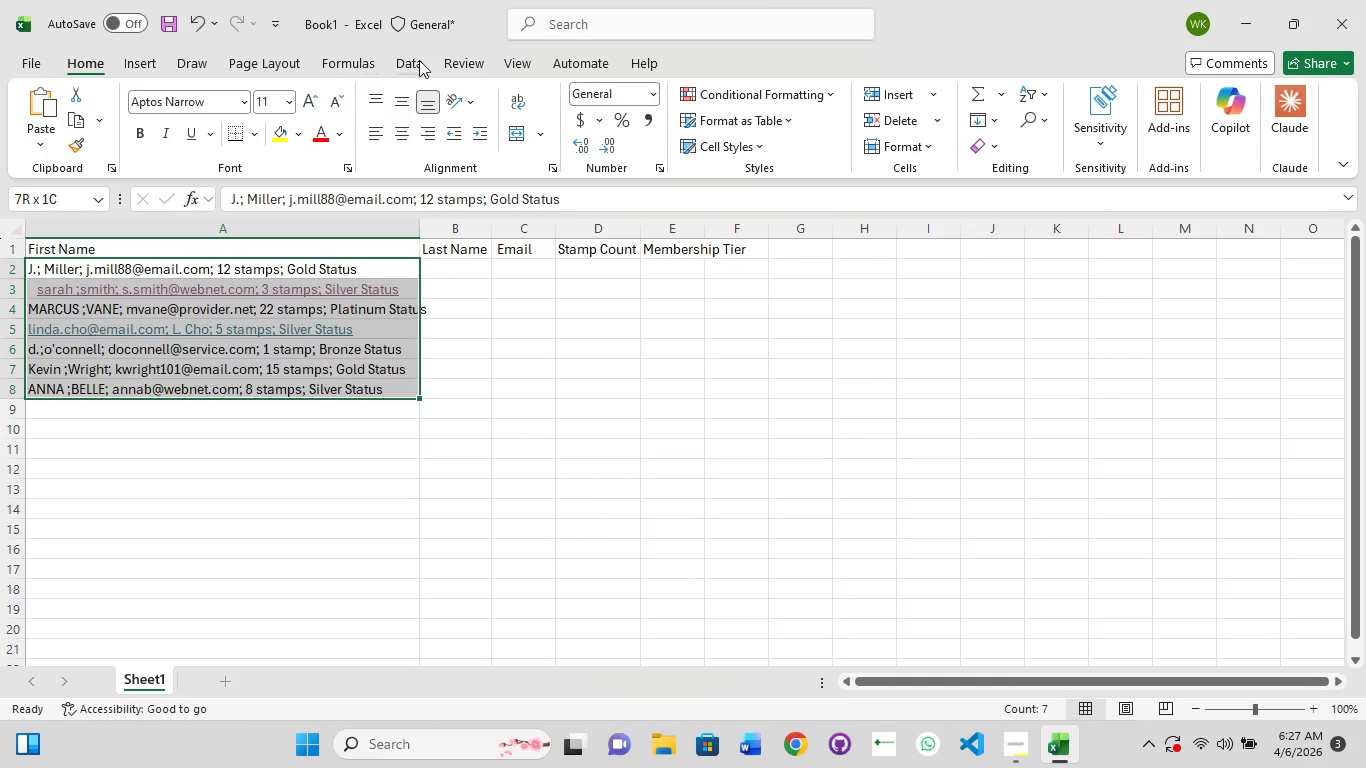 
left_click([422, 60])
 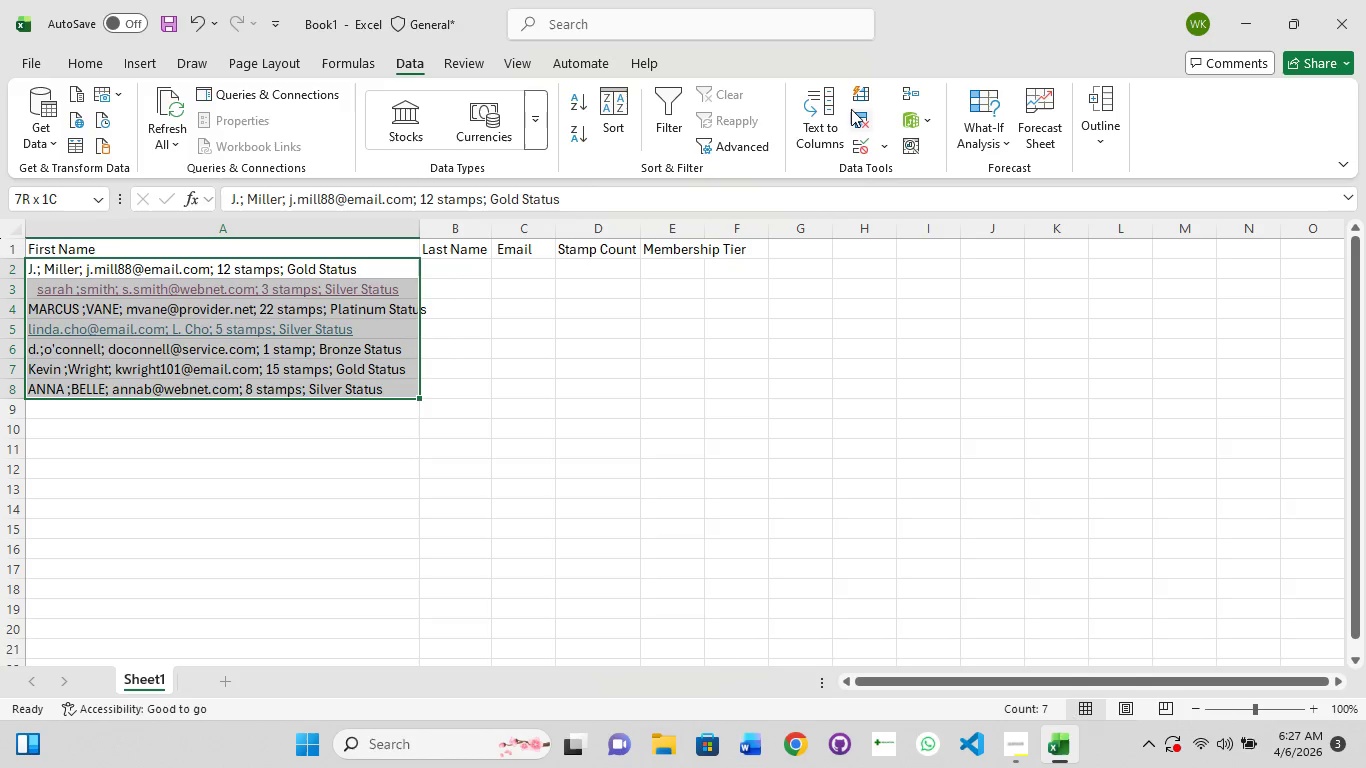 
left_click([831, 116])
 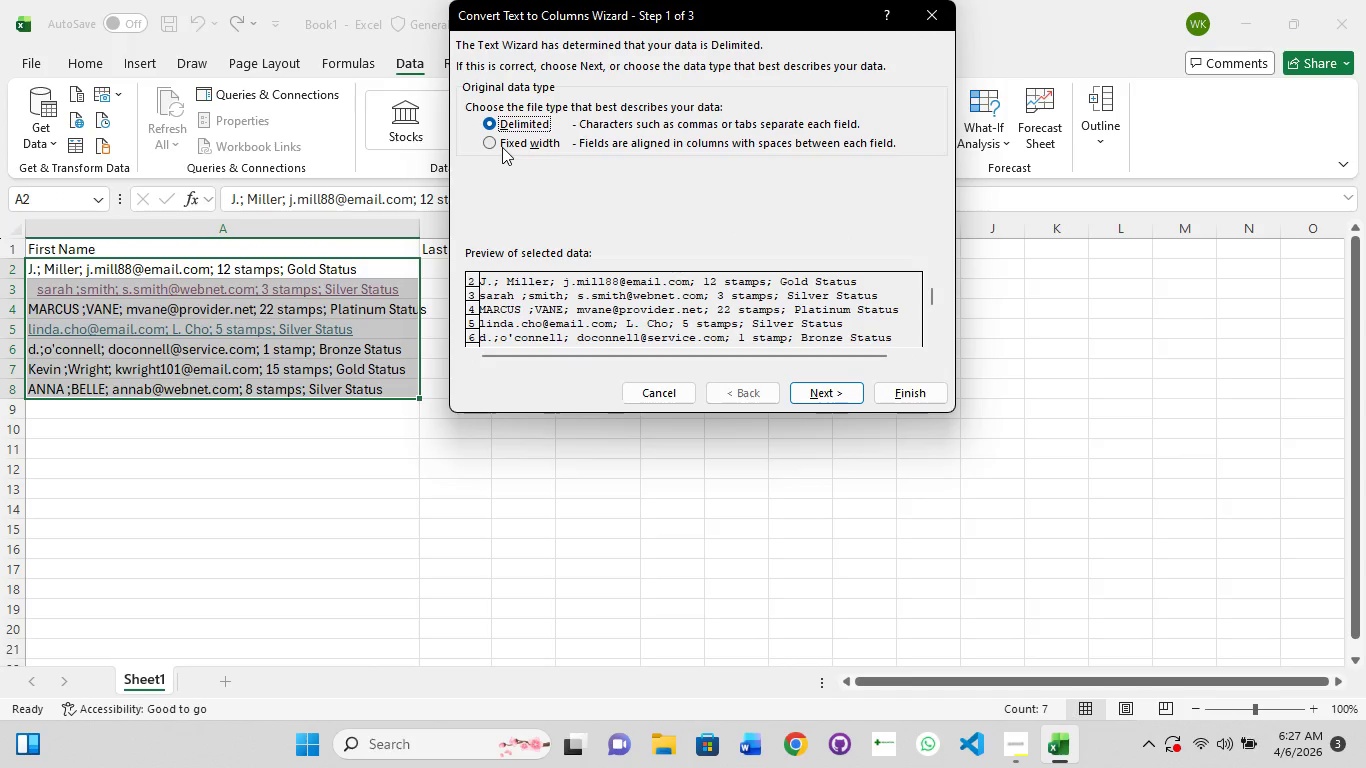 
left_click([805, 393])
 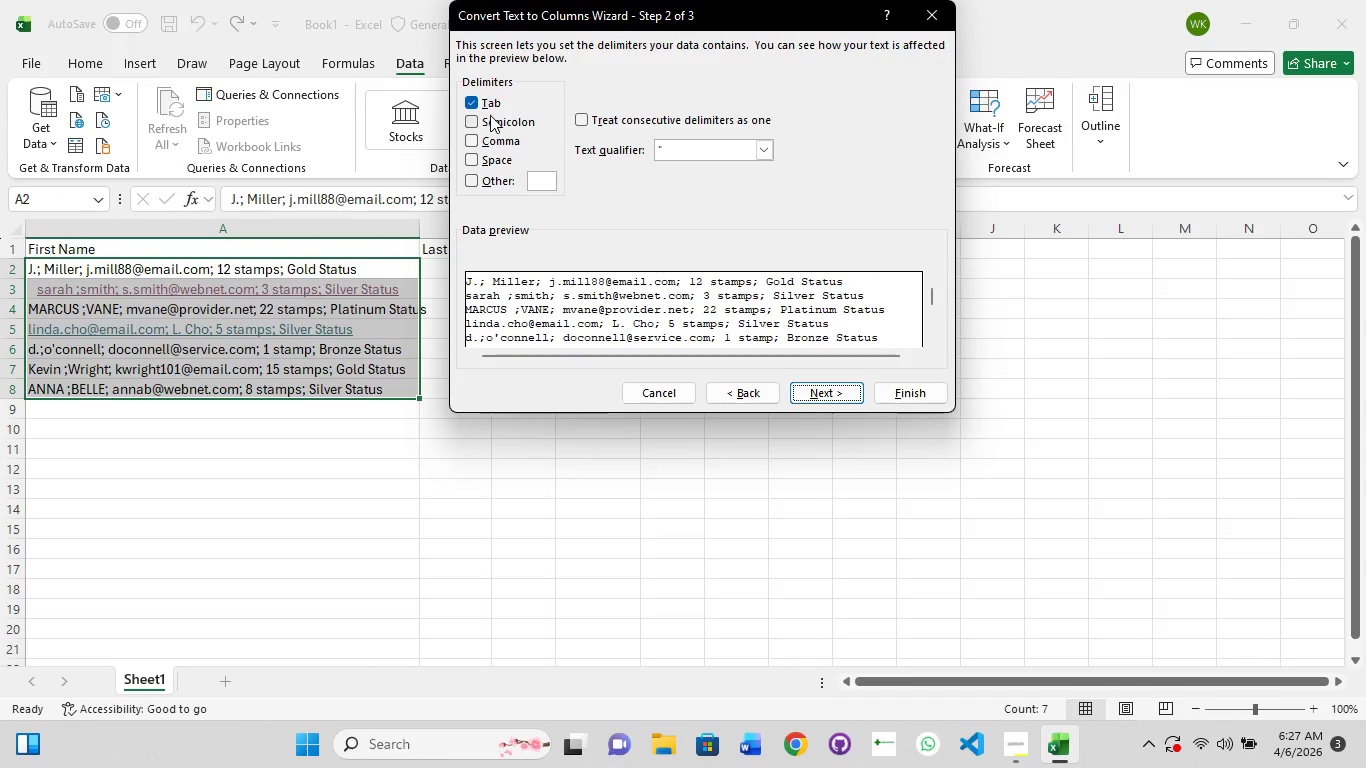 
left_click([474, 123])
 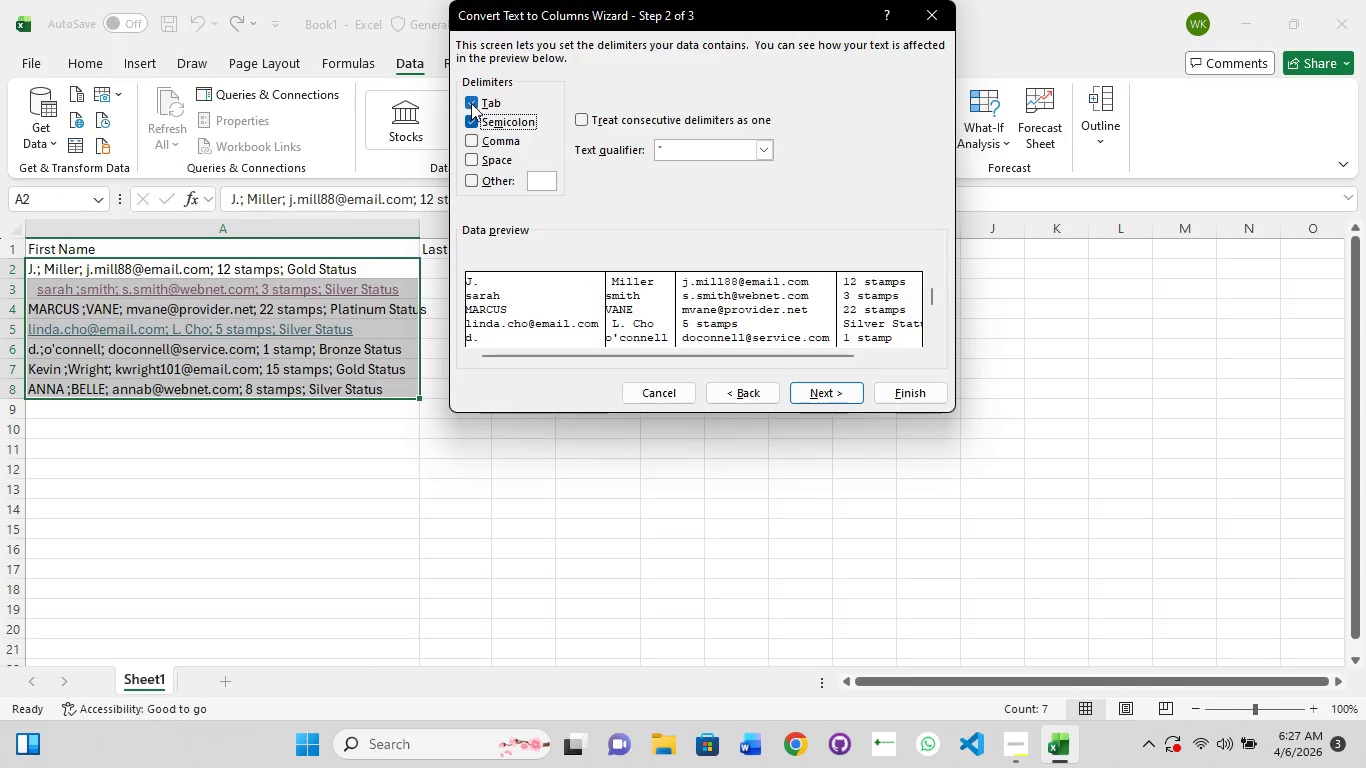 
left_click([471, 102])
 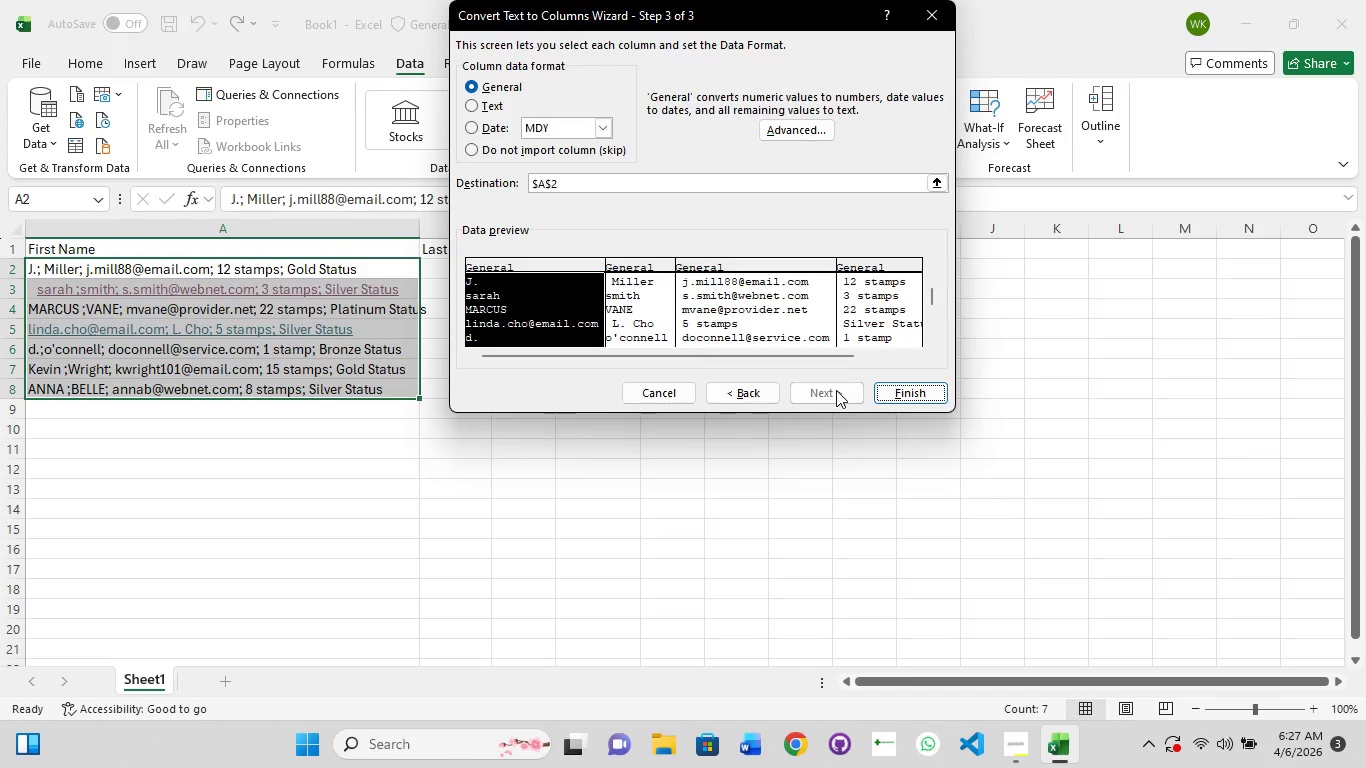 
left_click([894, 392])
 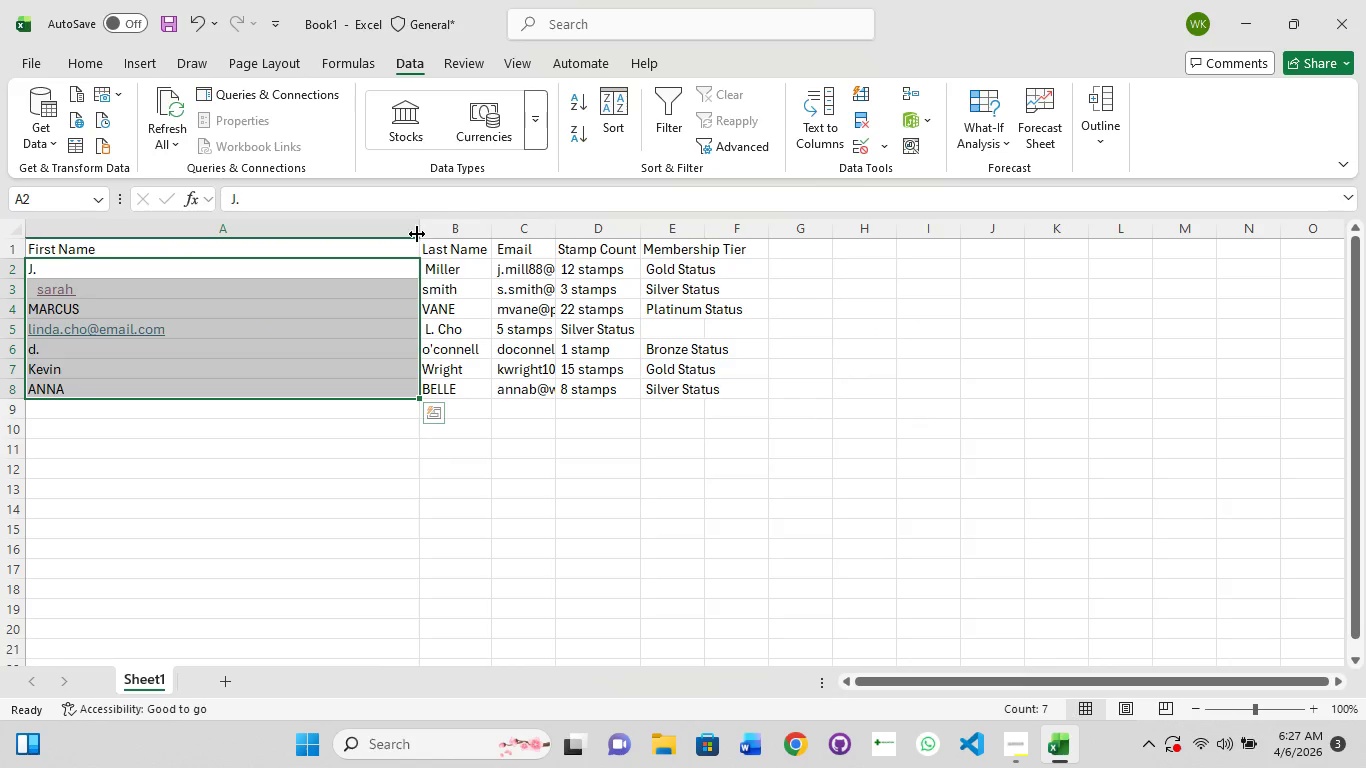 
double_click([418, 233])
 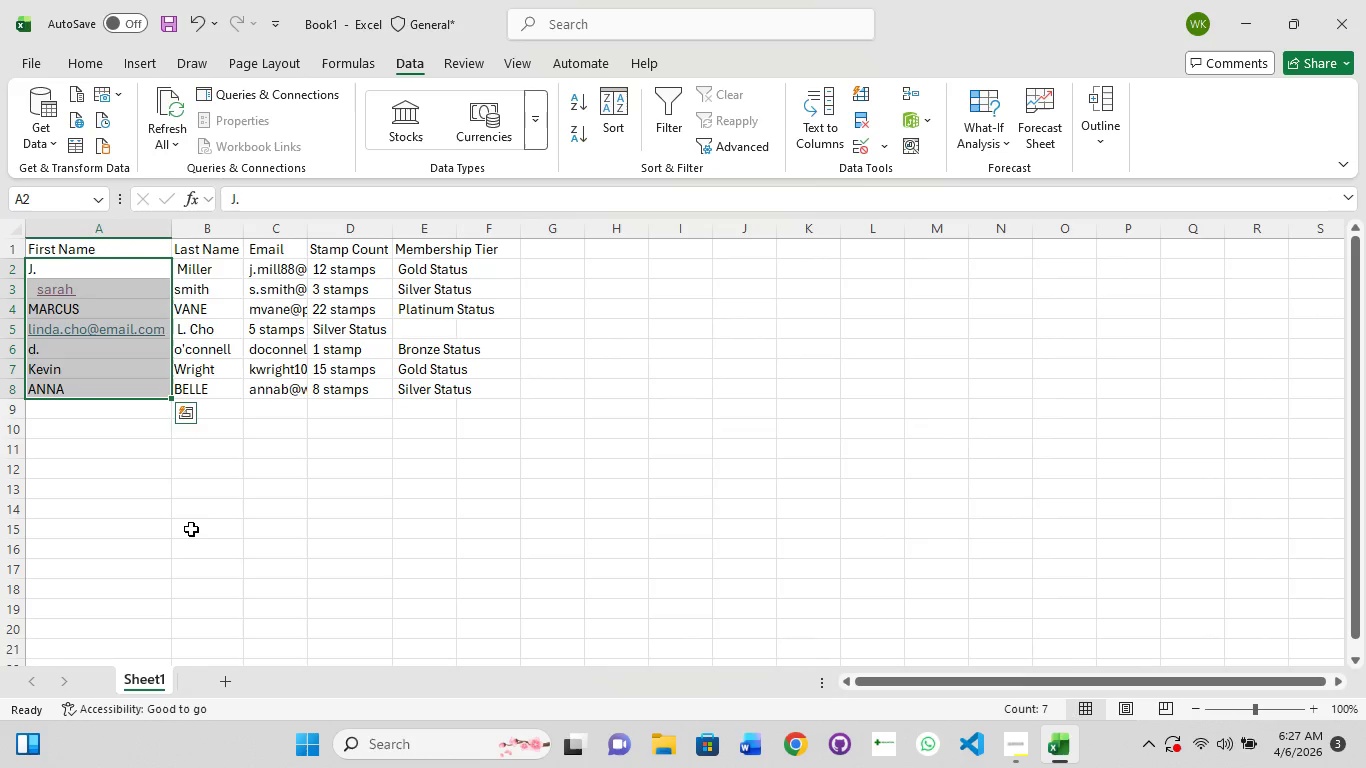 
left_click([190, 526])
 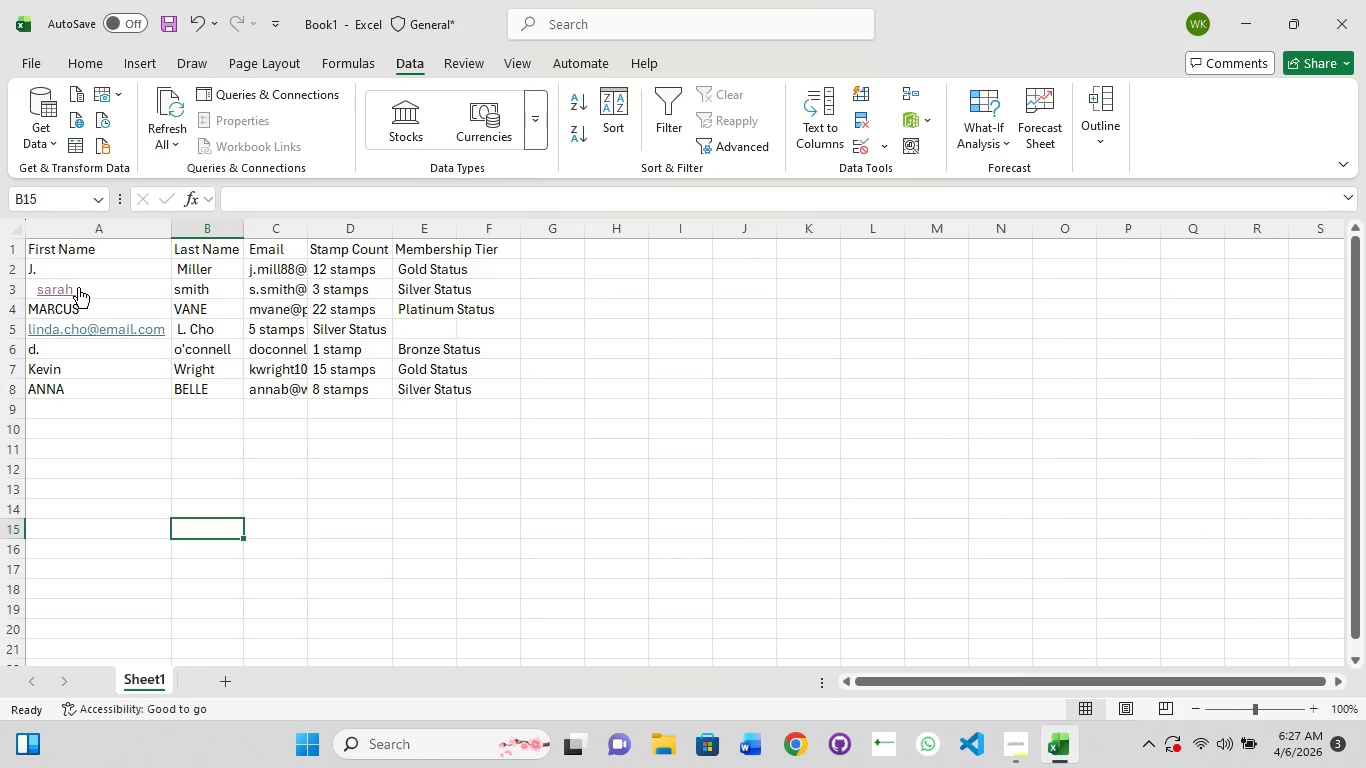 
double_click([73, 287])
 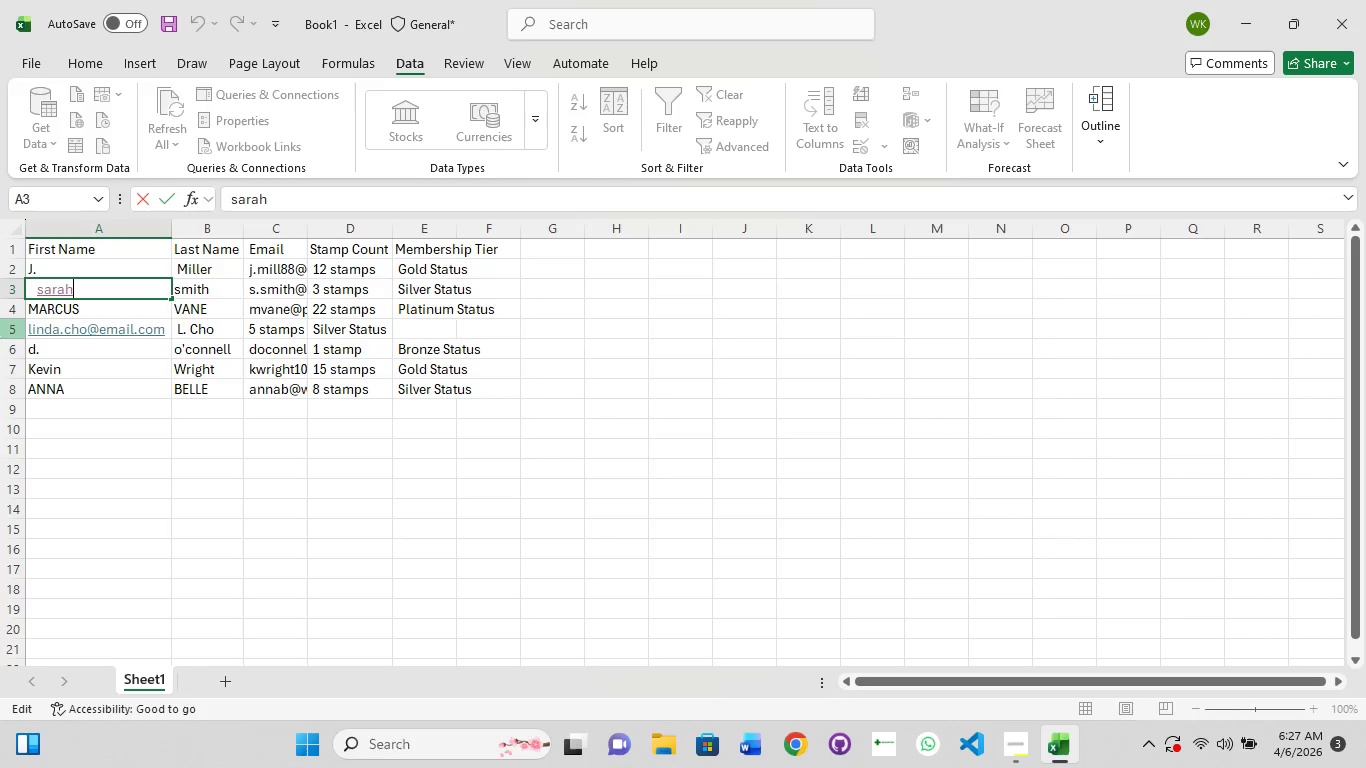 
left_click_drag(start_coordinate=[78, 292], to_coordinate=[32, 294])
 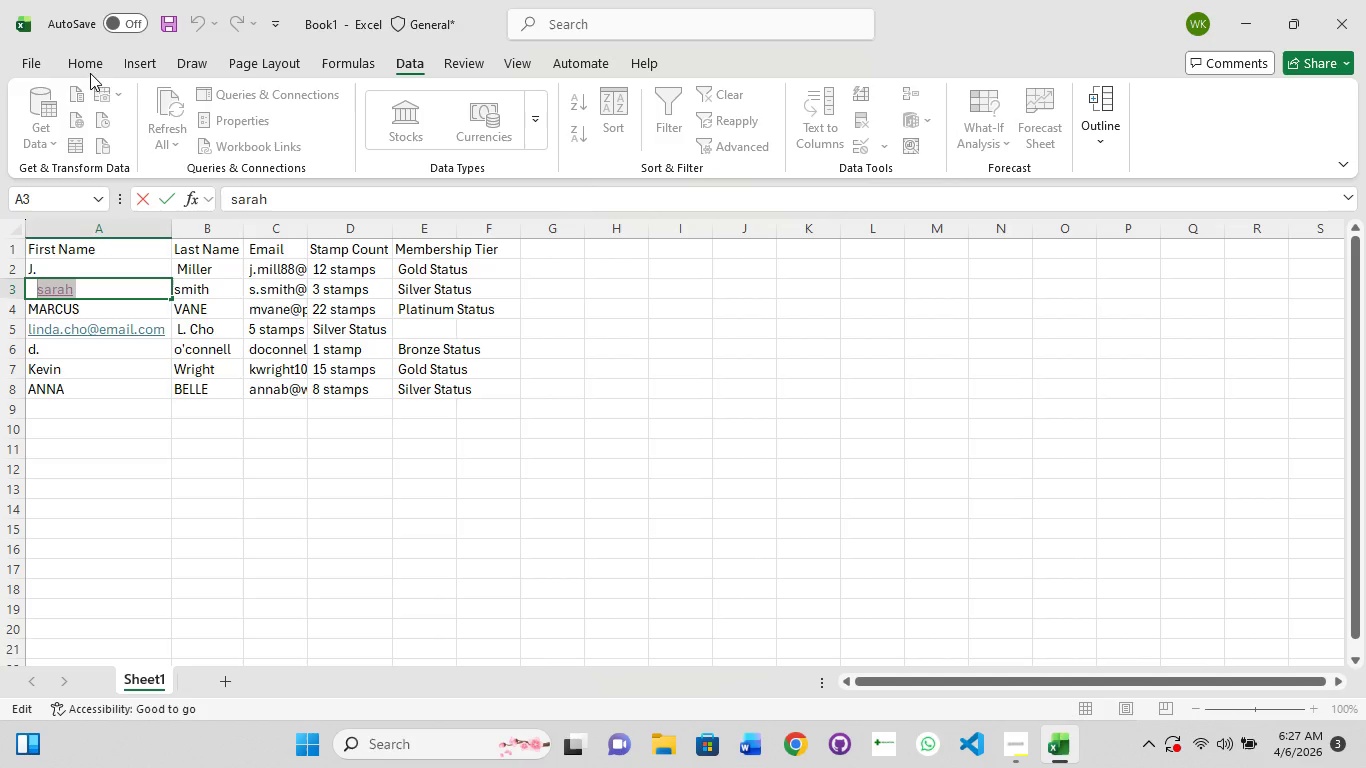 
left_click([80, 67])
 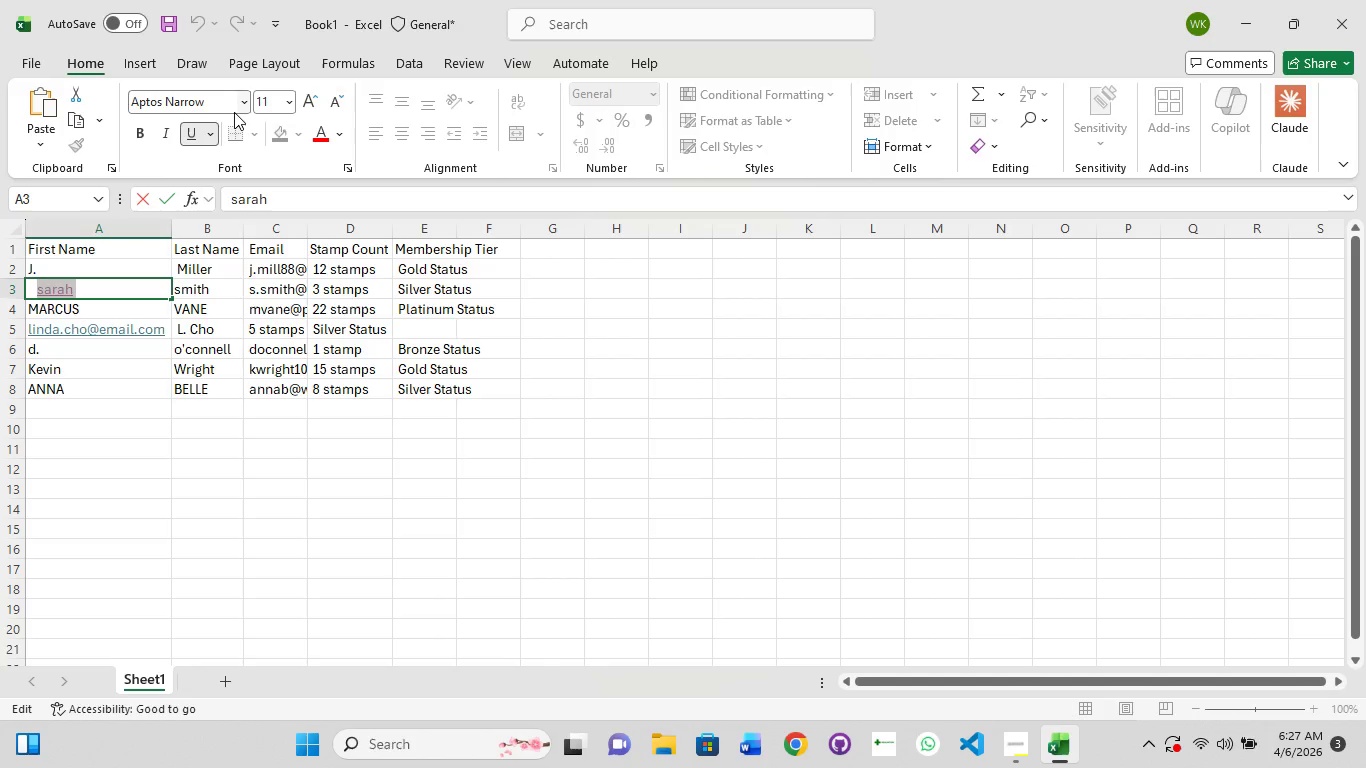 
wait(7.02)
 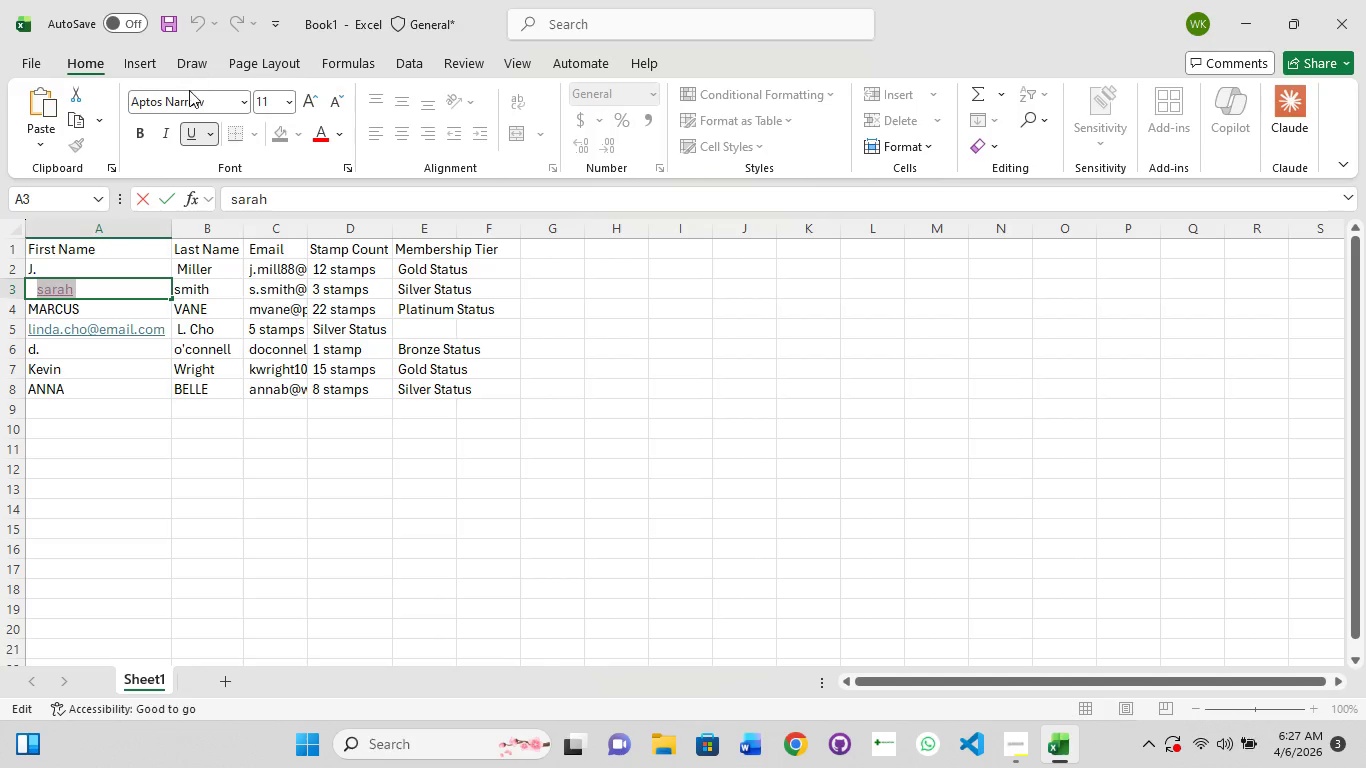 
left_click([343, 137])
 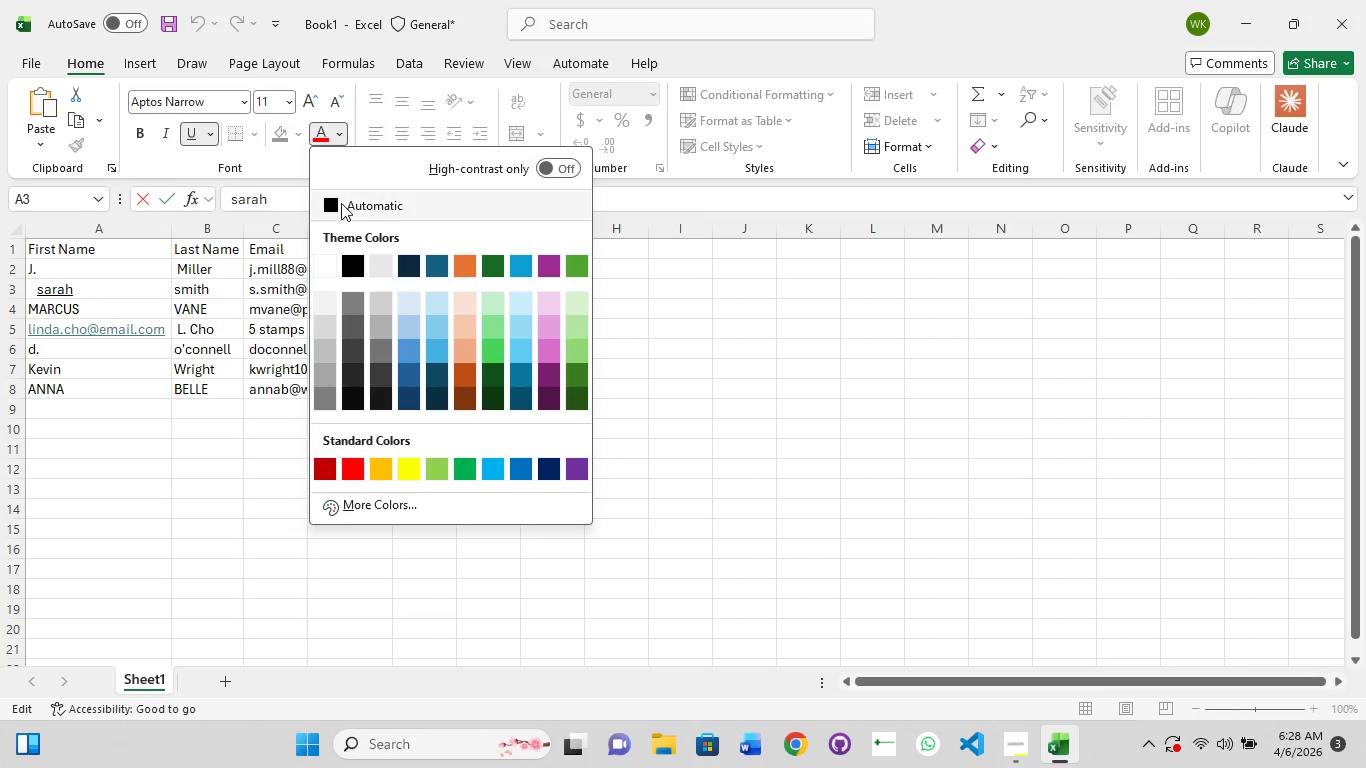 
left_click([338, 203])
 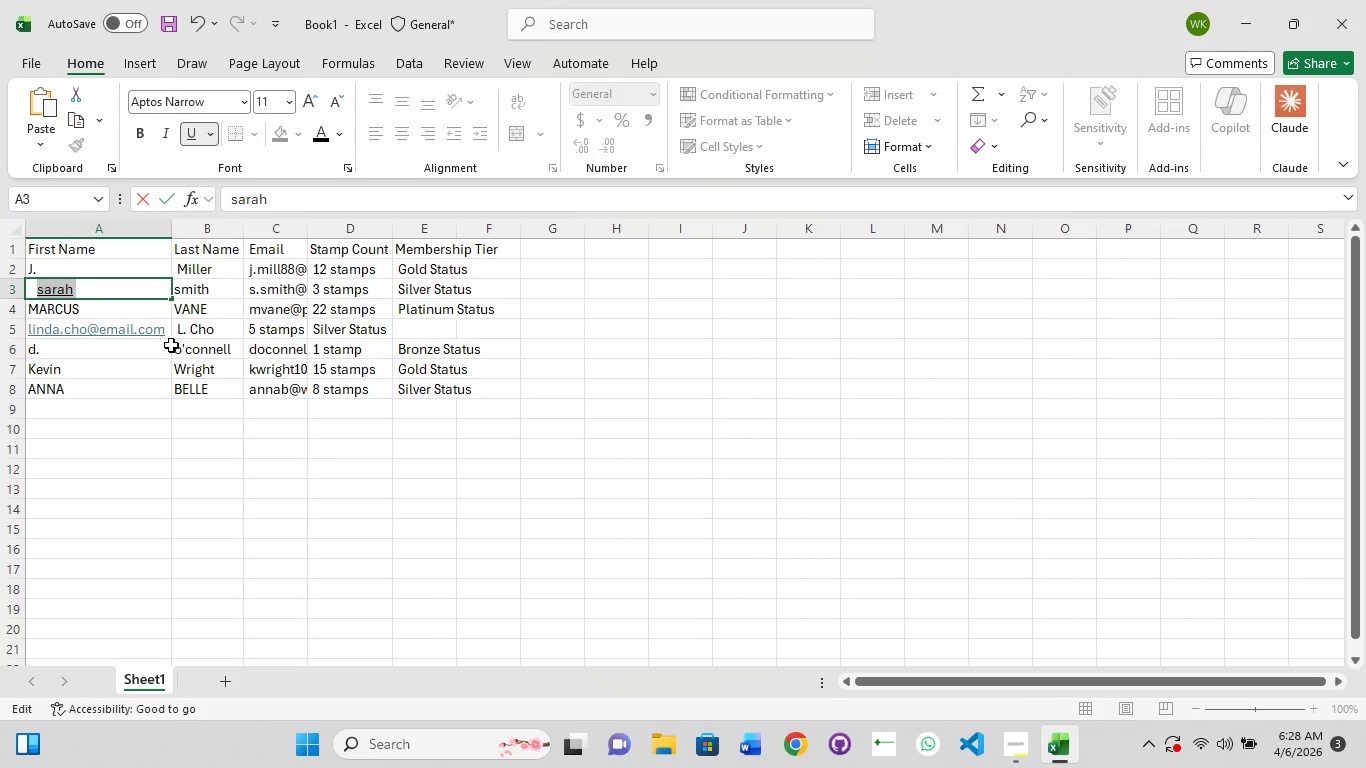 
left_click([152, 307])
 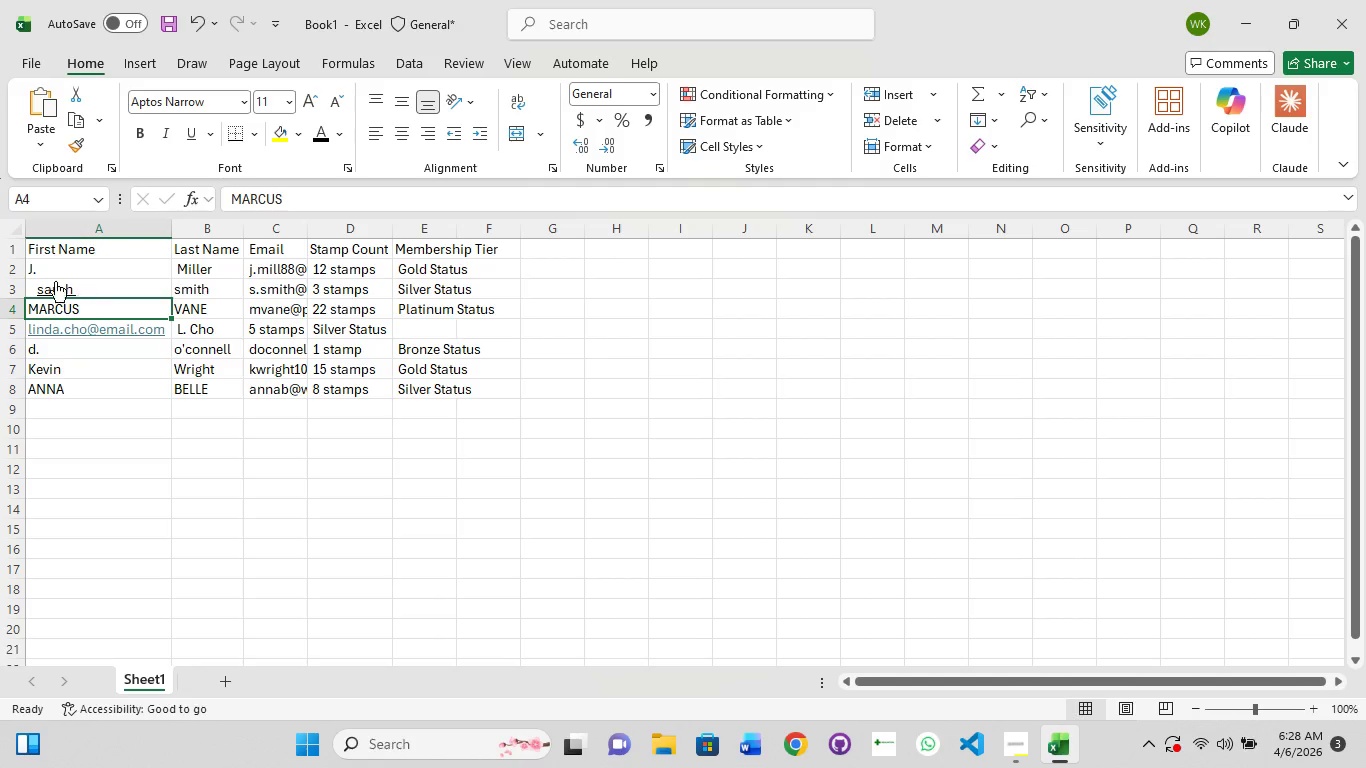 
left_click([50, 280])
 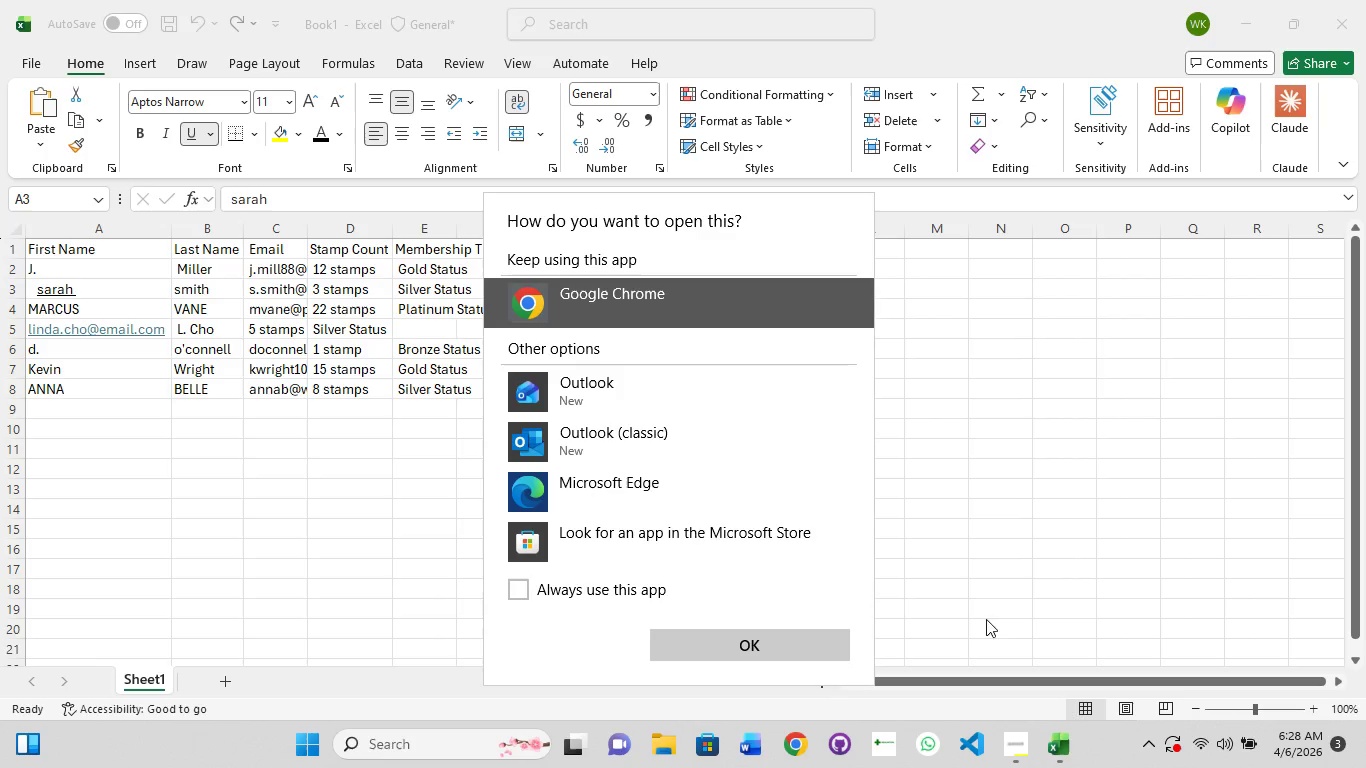 
left_click([1091, 619])
 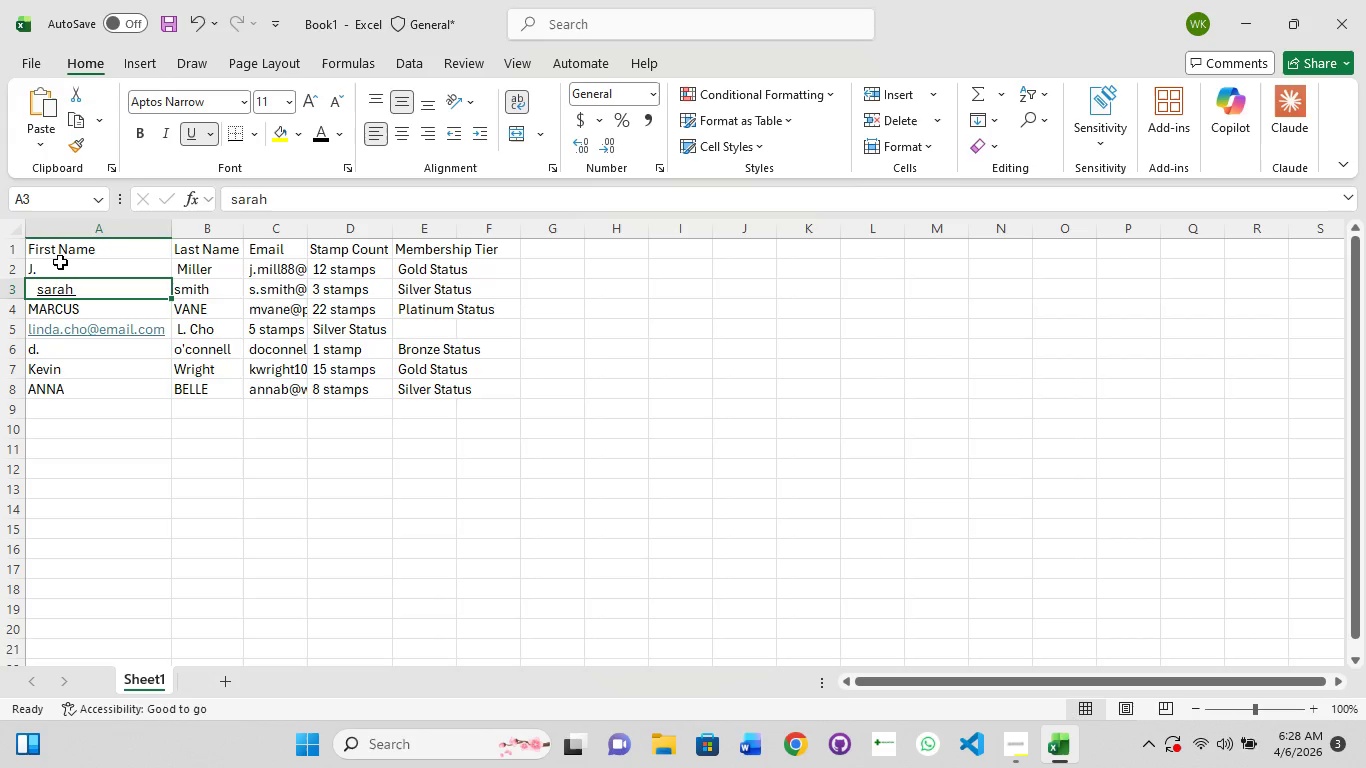 
double_click([64, 287])
 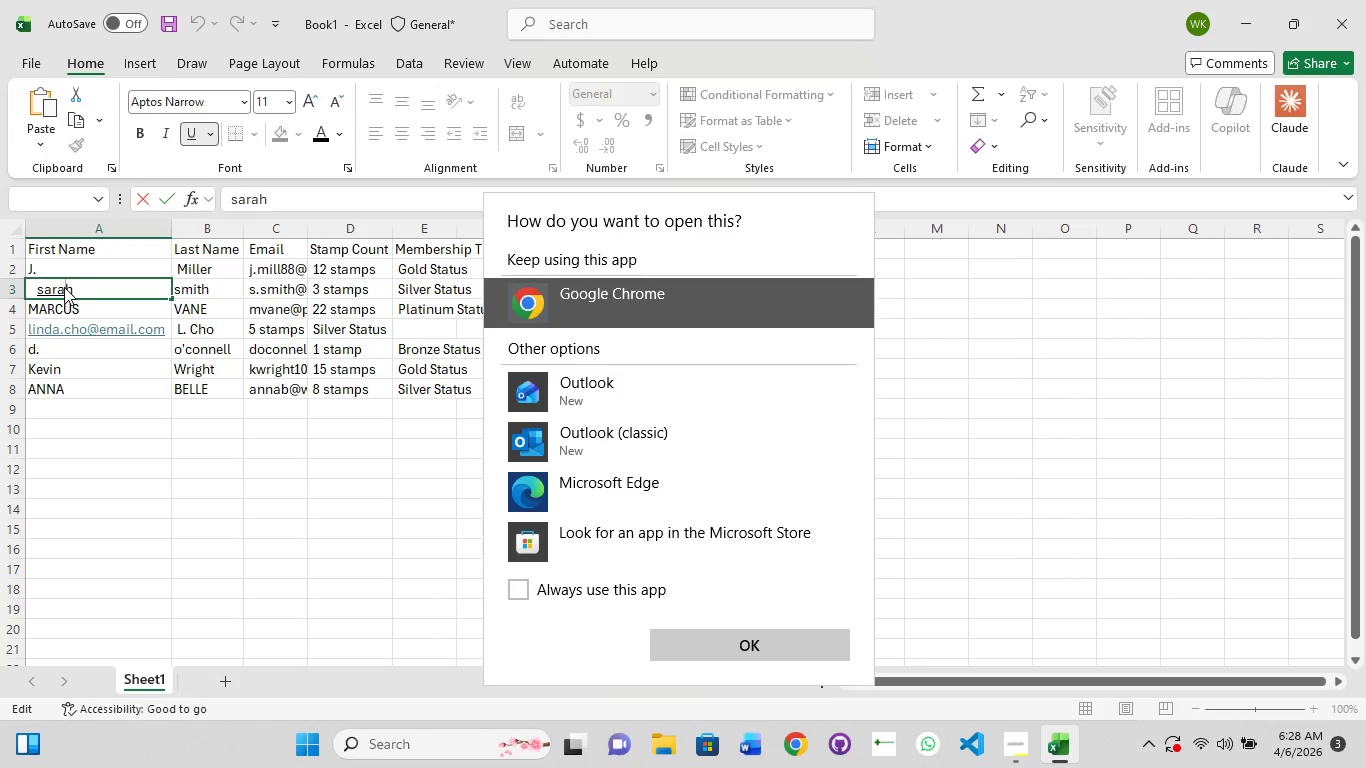 
key(Control+A)
 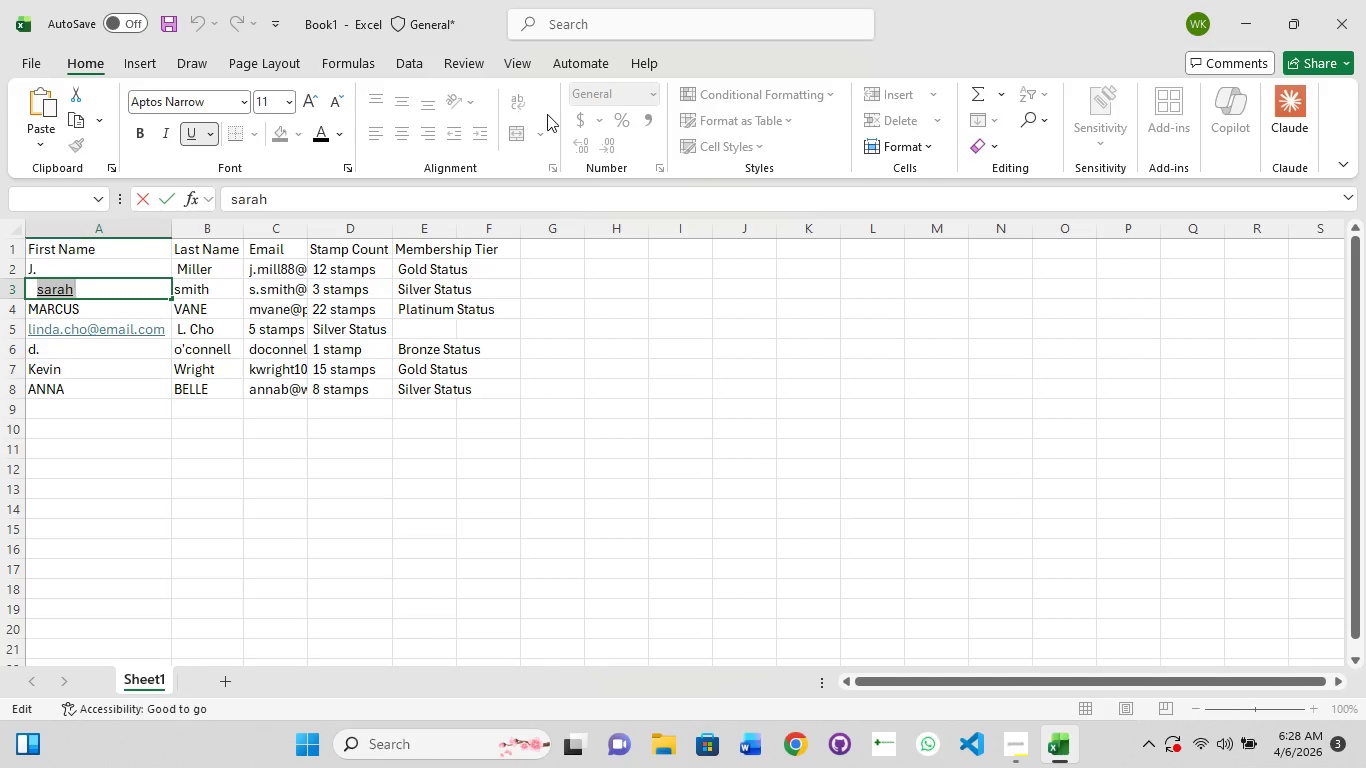 
wait(7.34)
 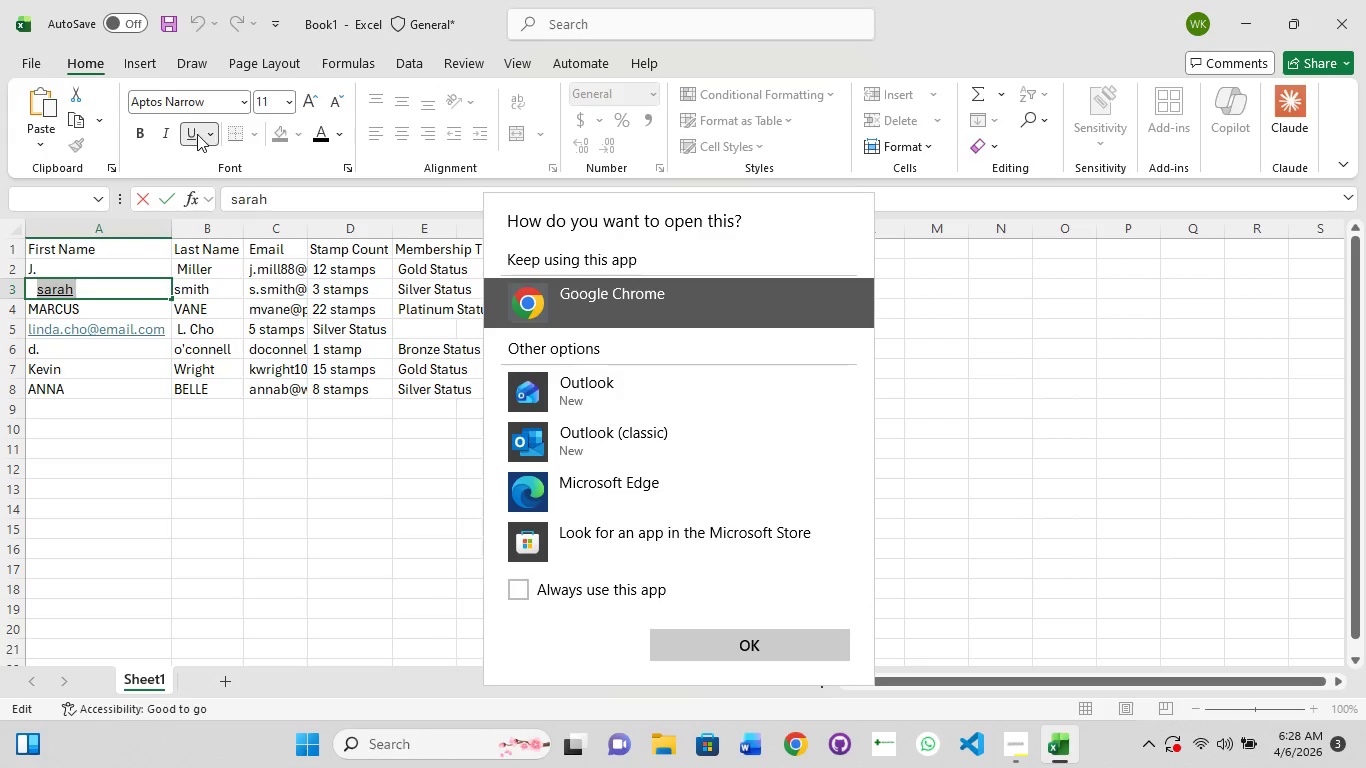 
left_click([312, 98])
 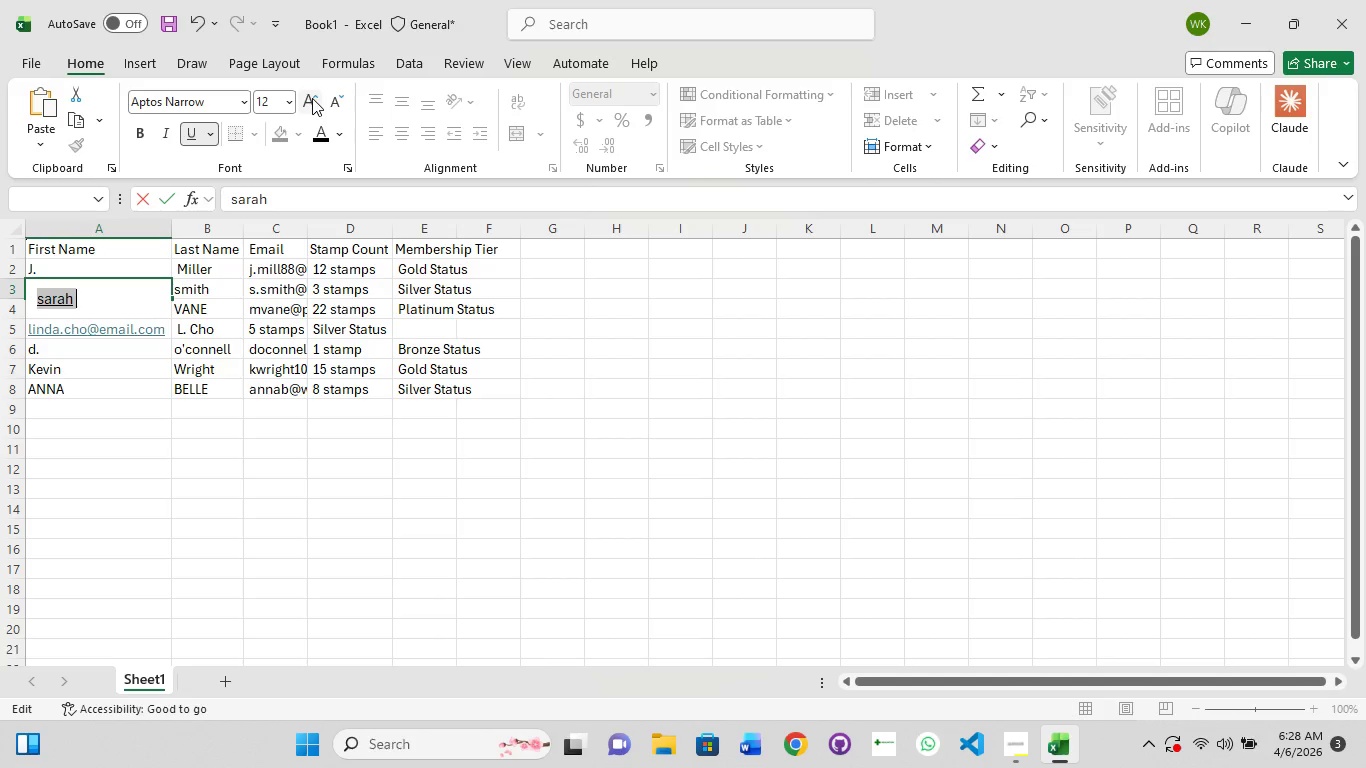 
key(Control+Z)
 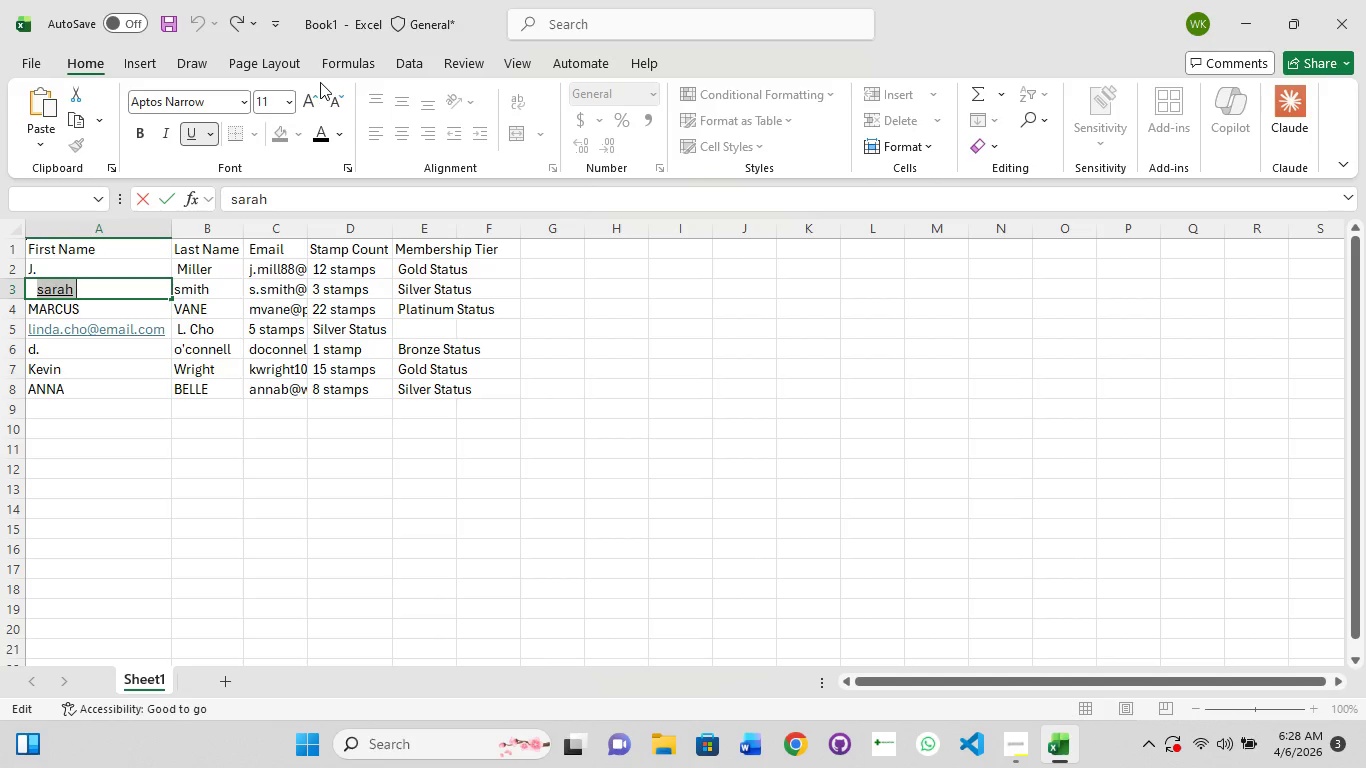 
mouse_move([335, 108])
 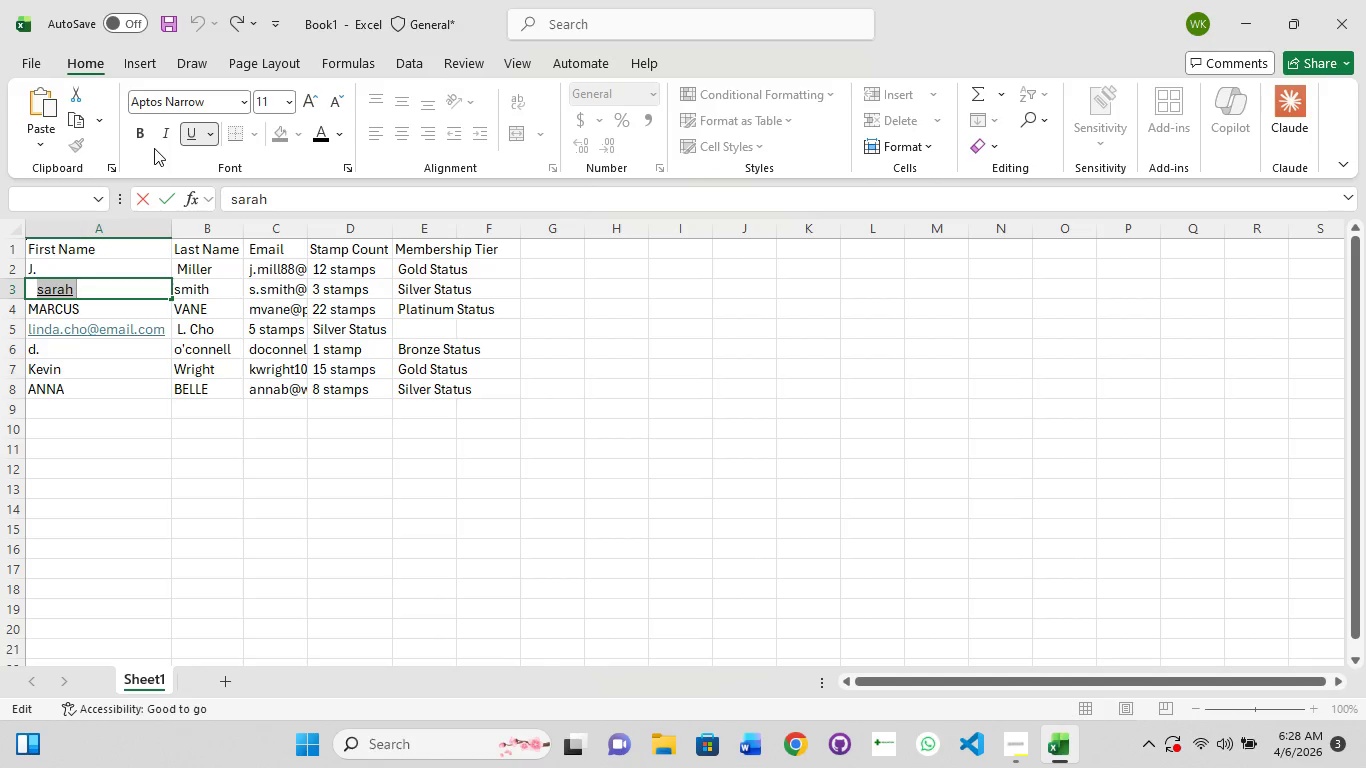 
left_click([75, 267])
 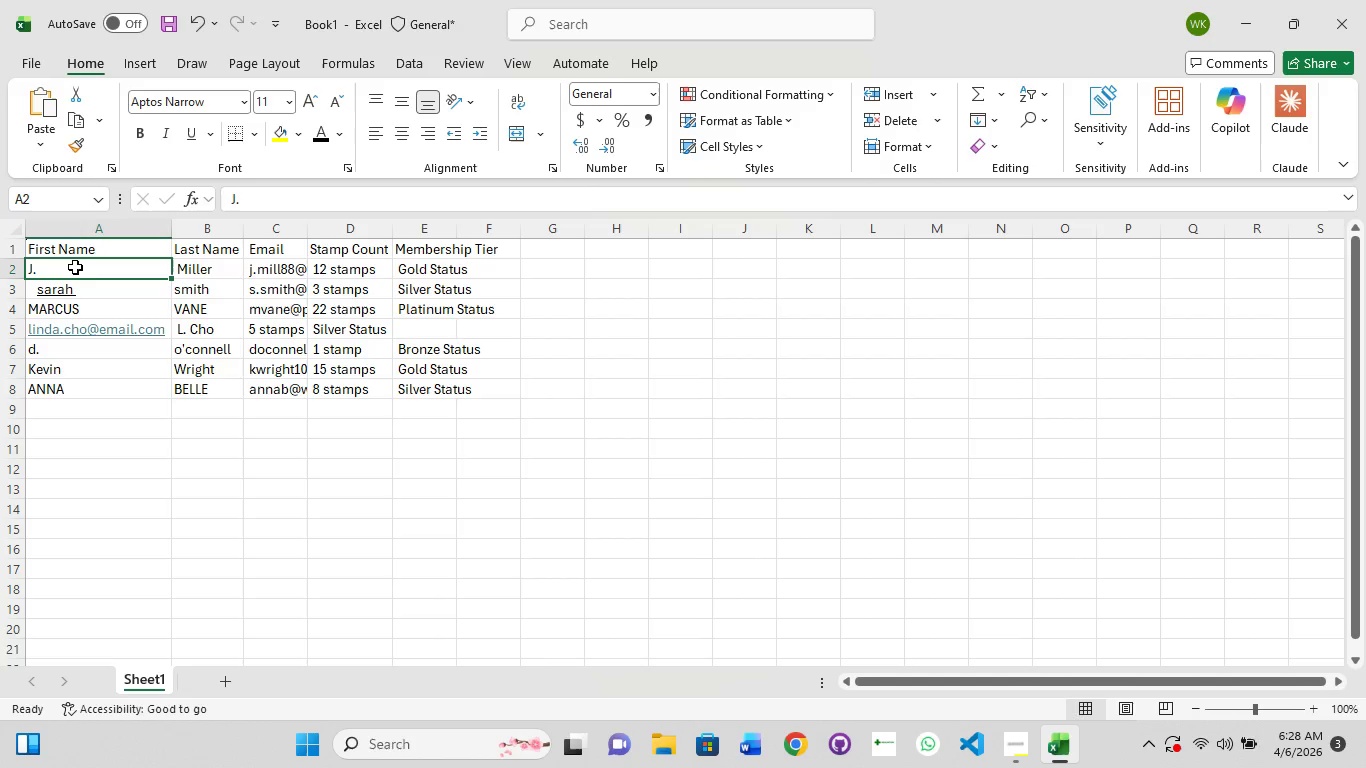 
left_click([75, 267])
 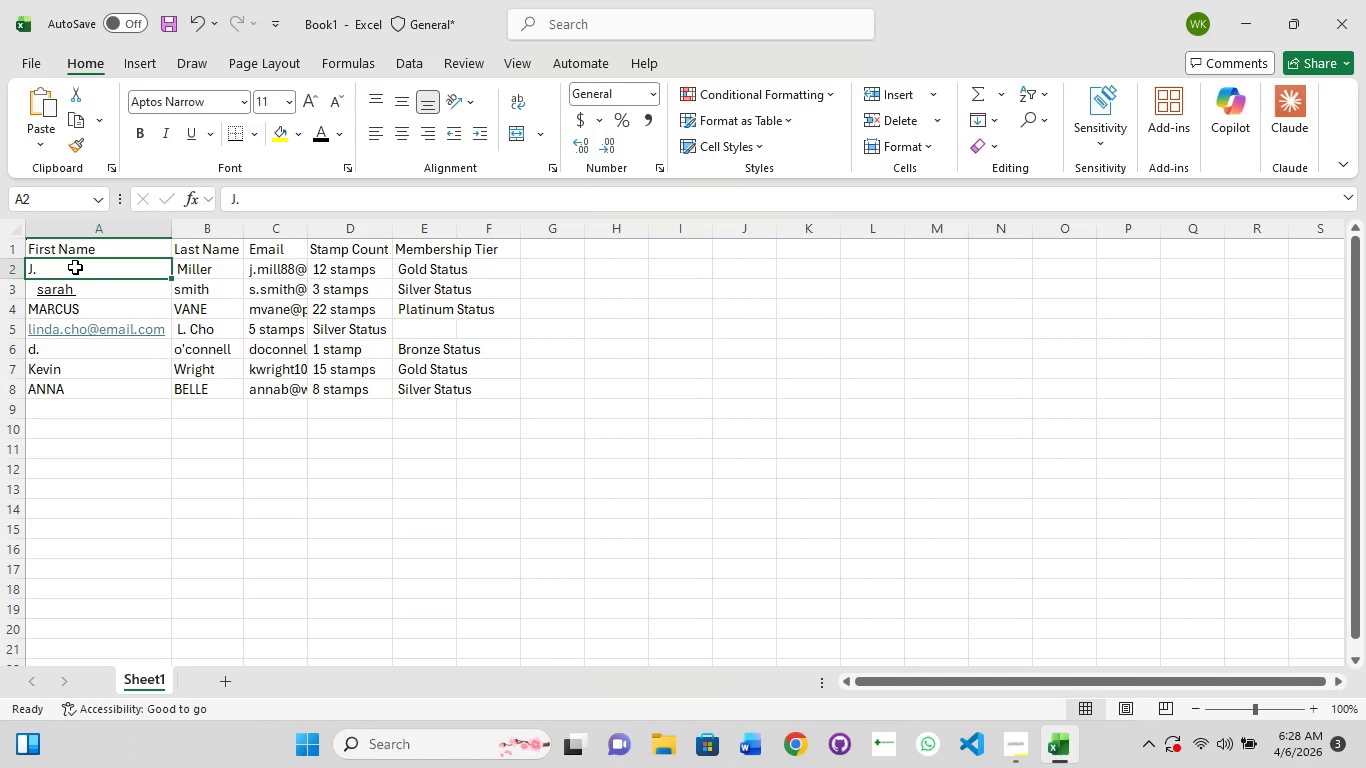 
left_click([75, 267])
 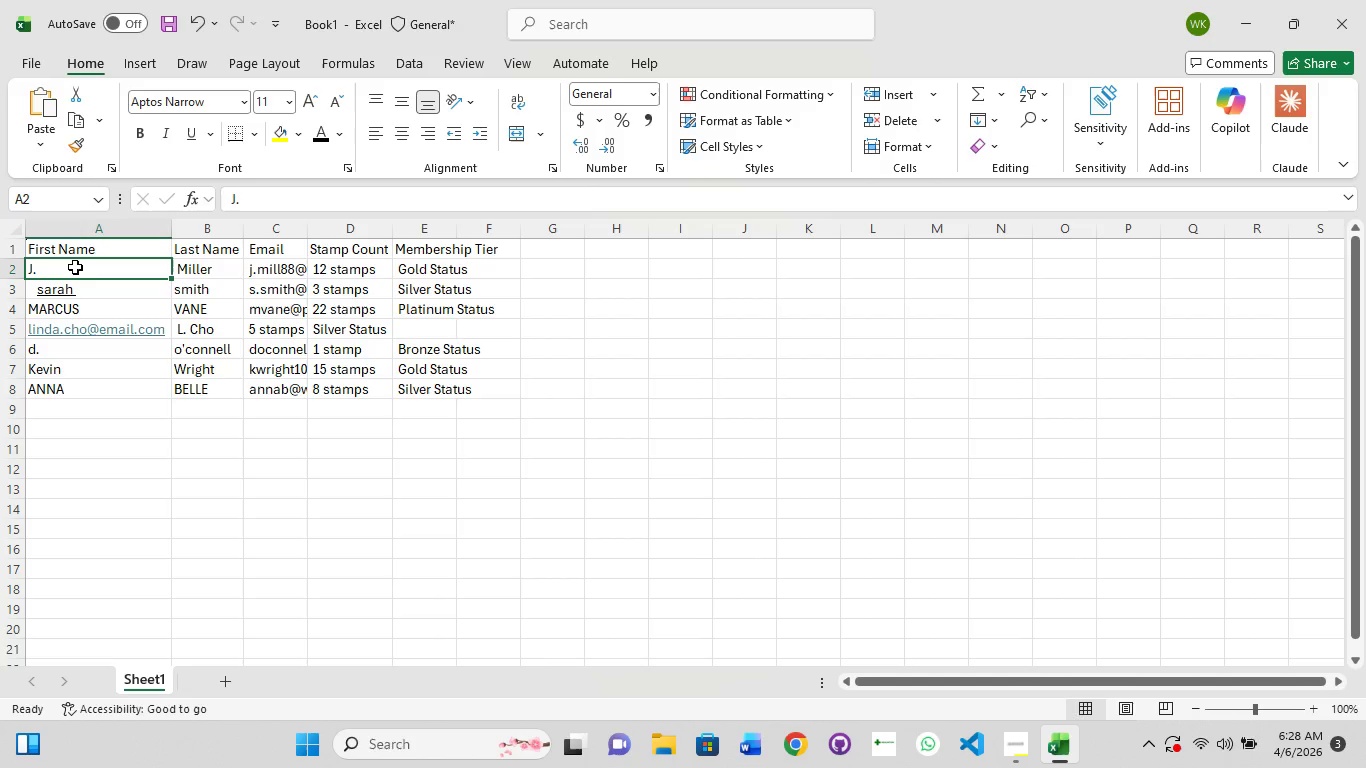 
left_click([75, 267])
 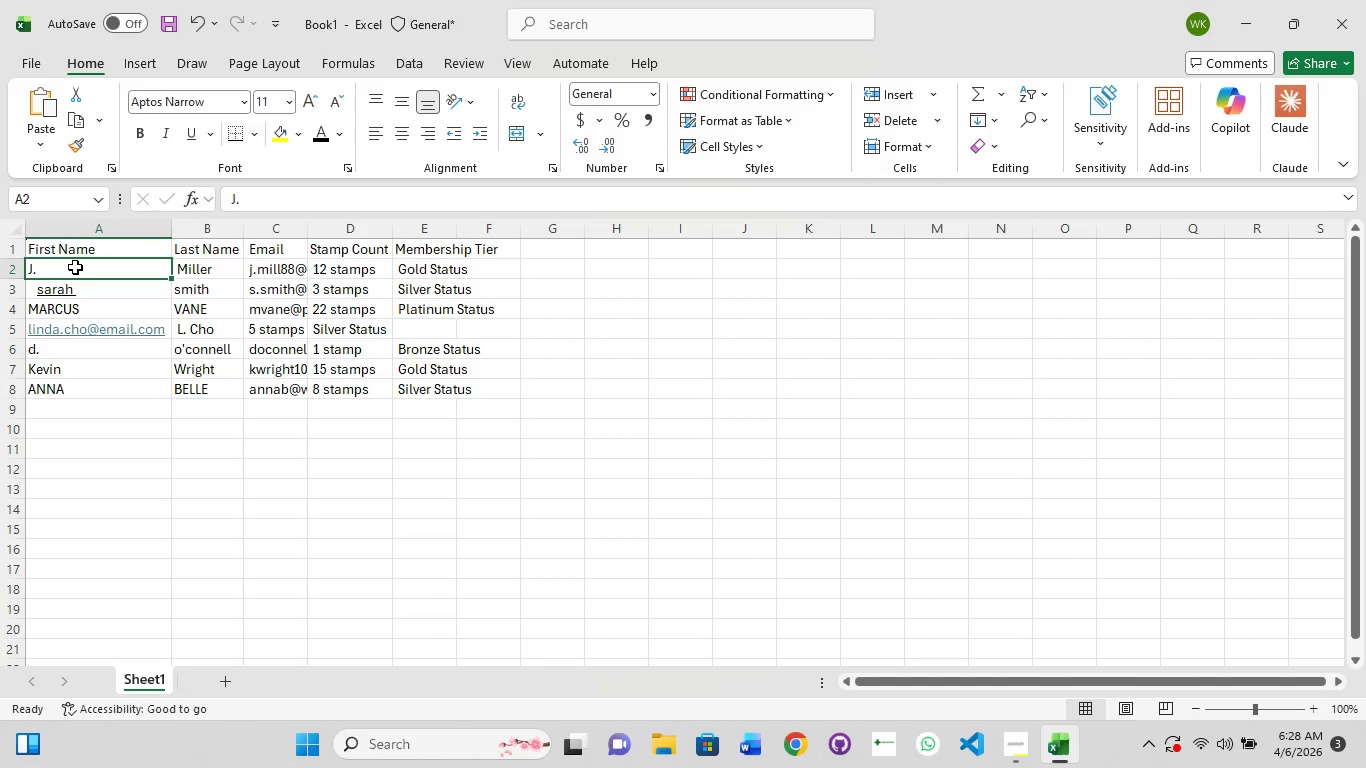 
left_click([75, 267])
 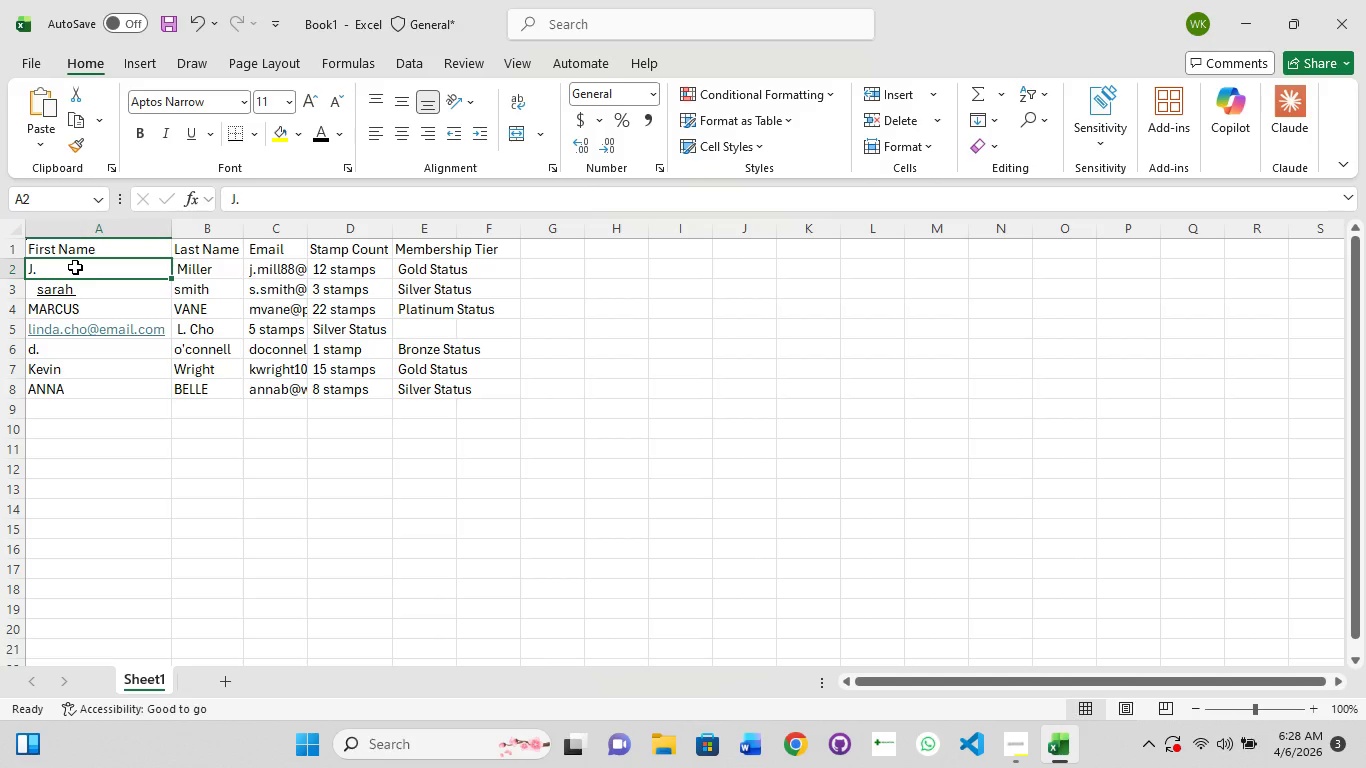 
left_click([75, 267])
 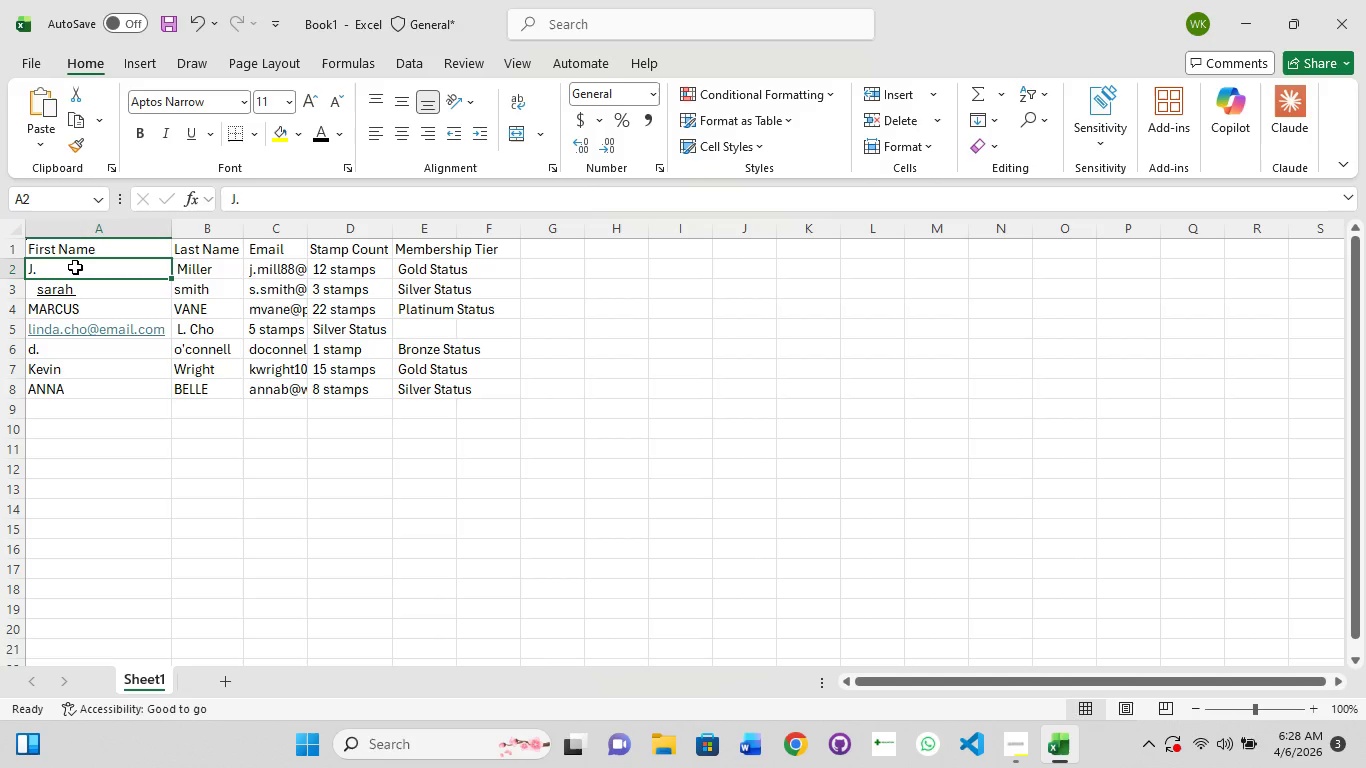 
left_click([75, 267])
 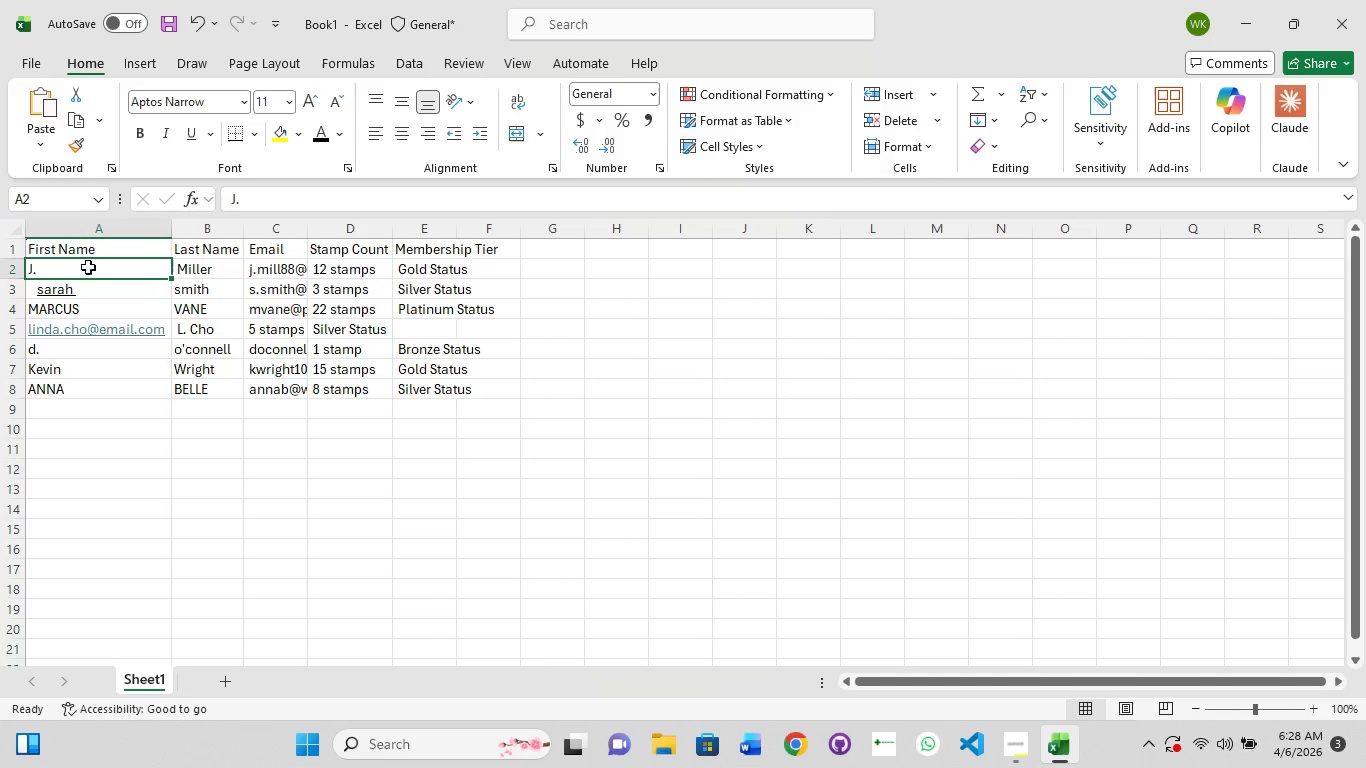 
double_click([88, 267])
 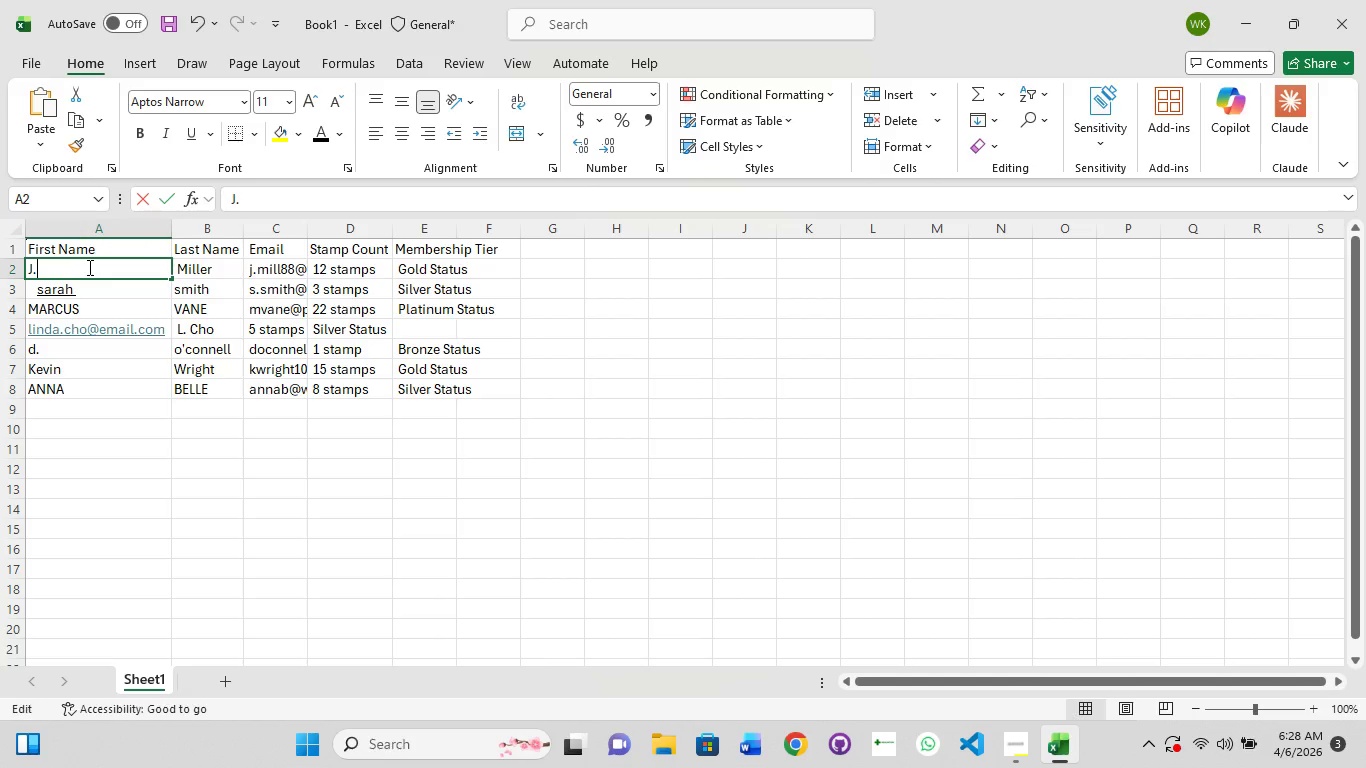 
triple_click([88, 267])
 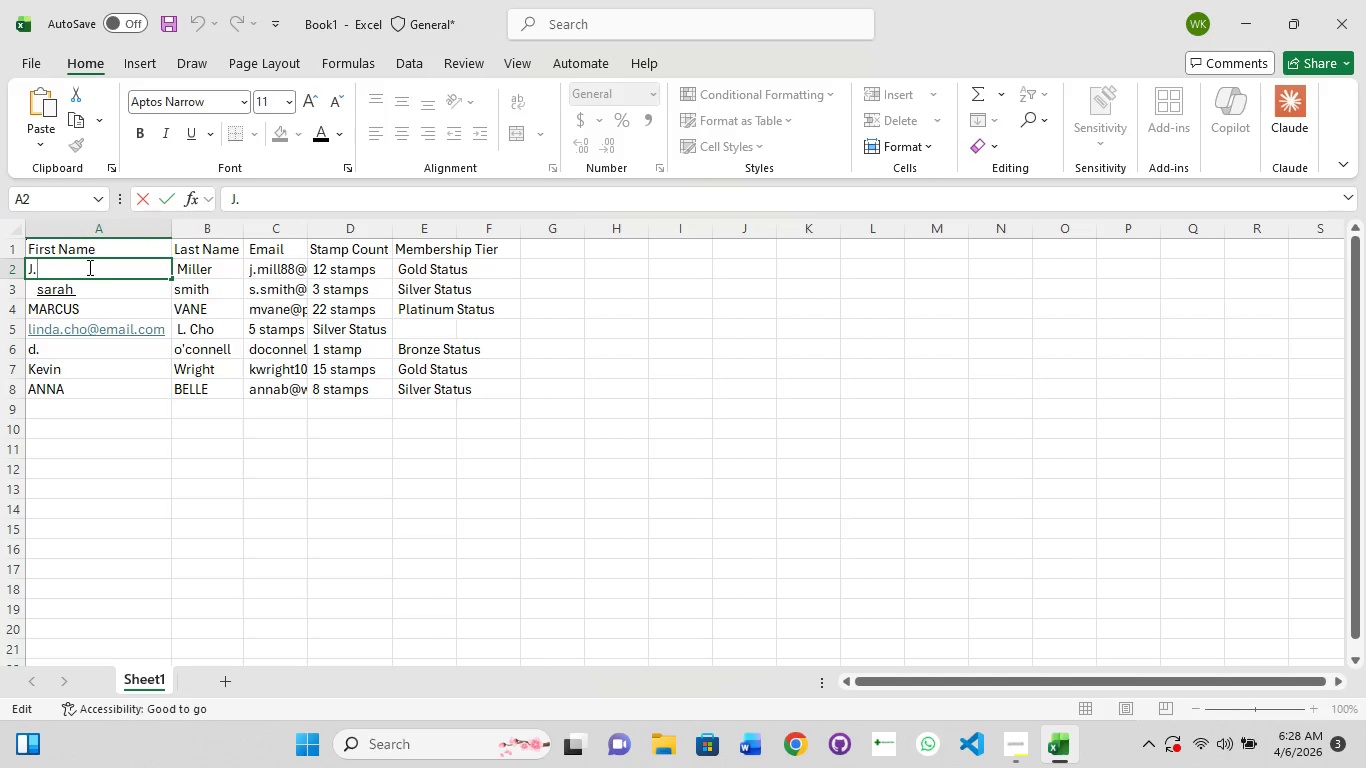 
key(Backspace)
type(ames)
 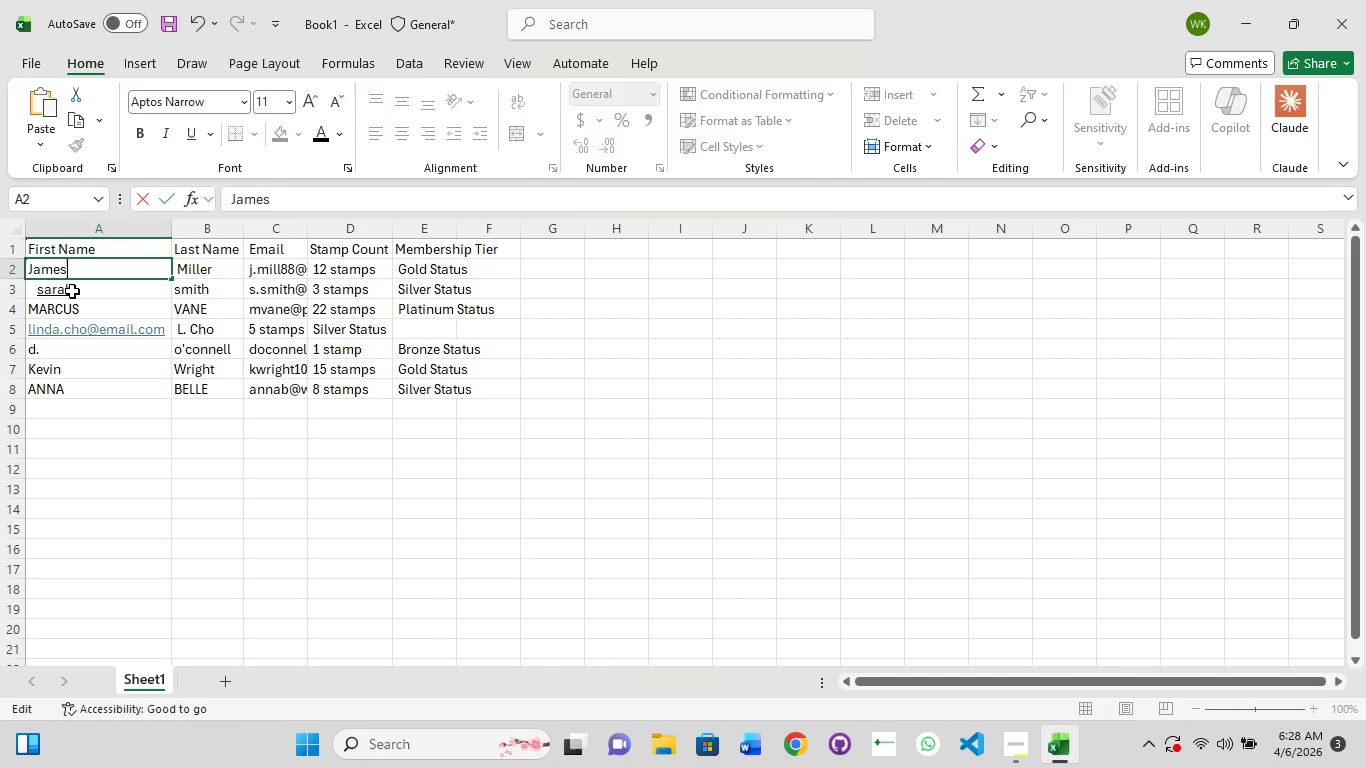 
double_click([73, 293])
 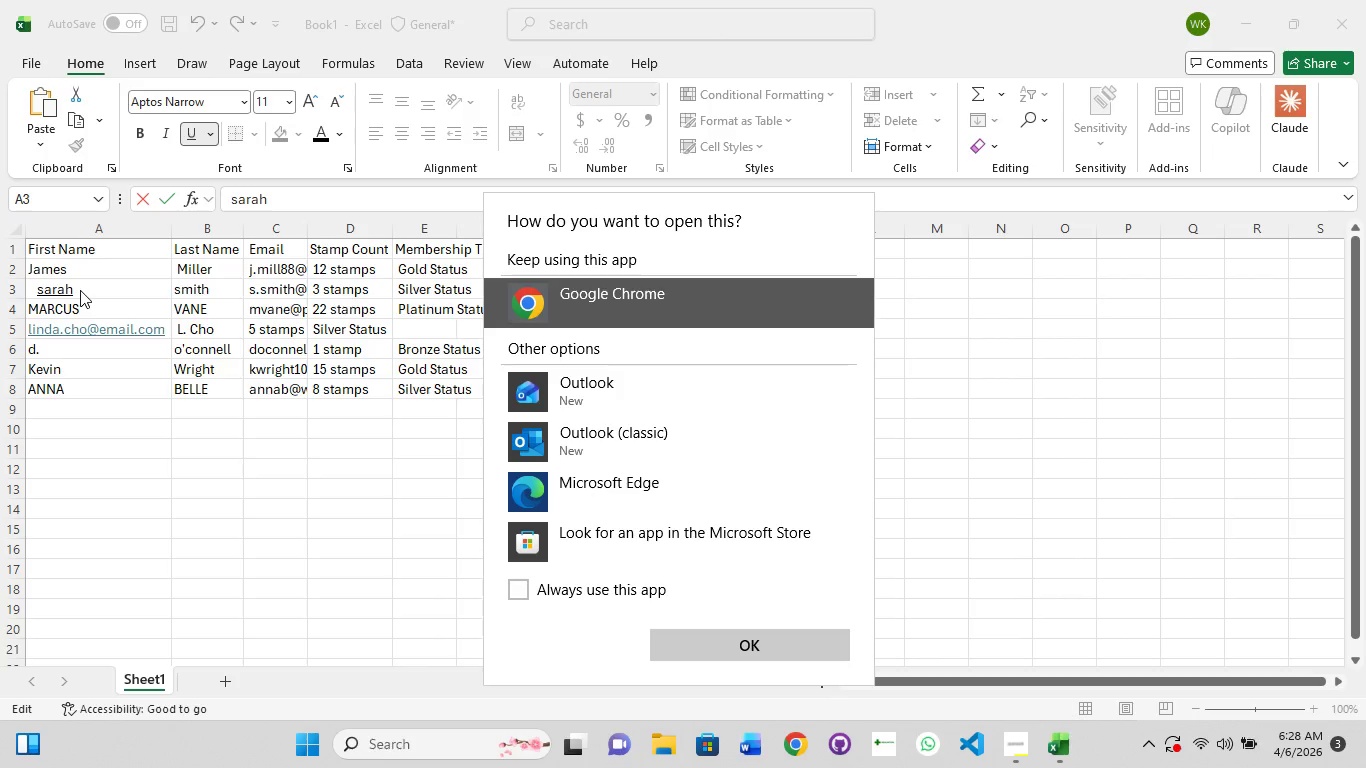 
left_click([81, 289])
 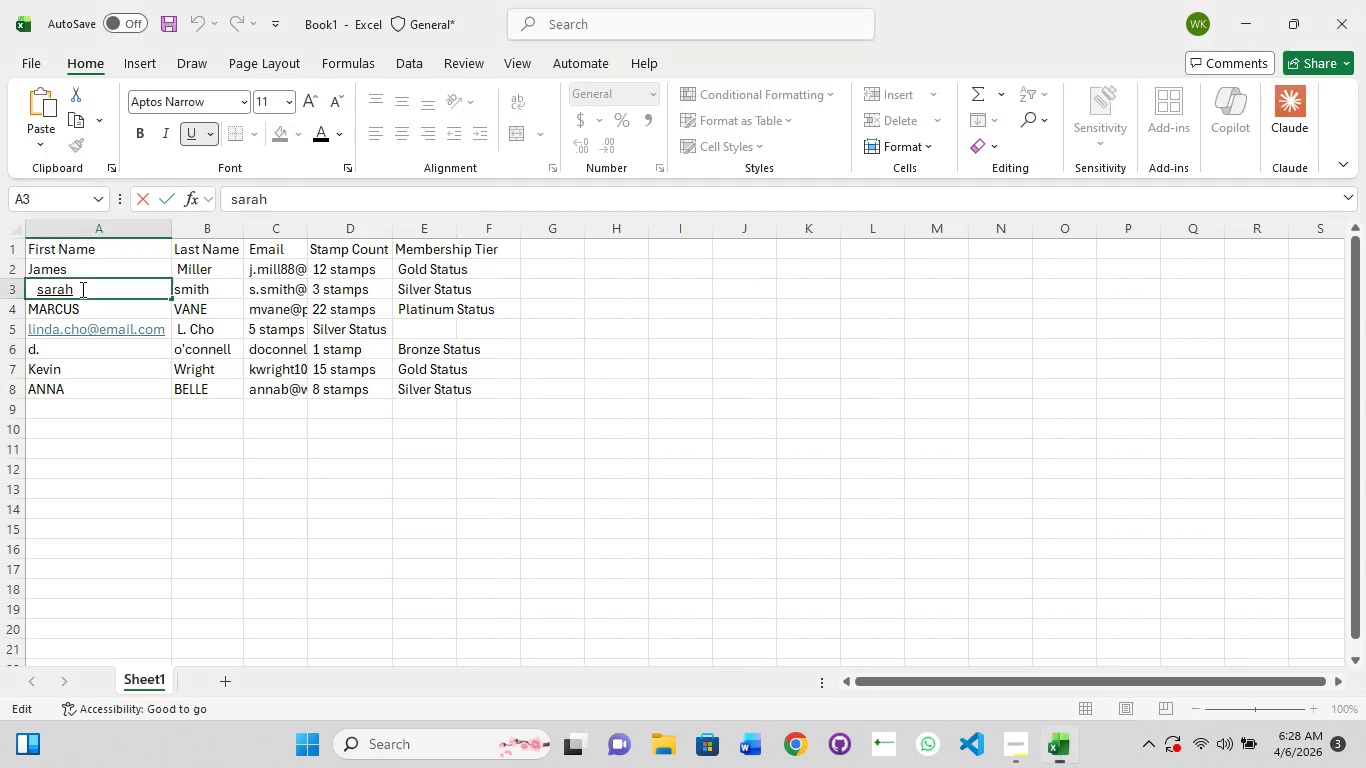 
left_click([81, 289])
 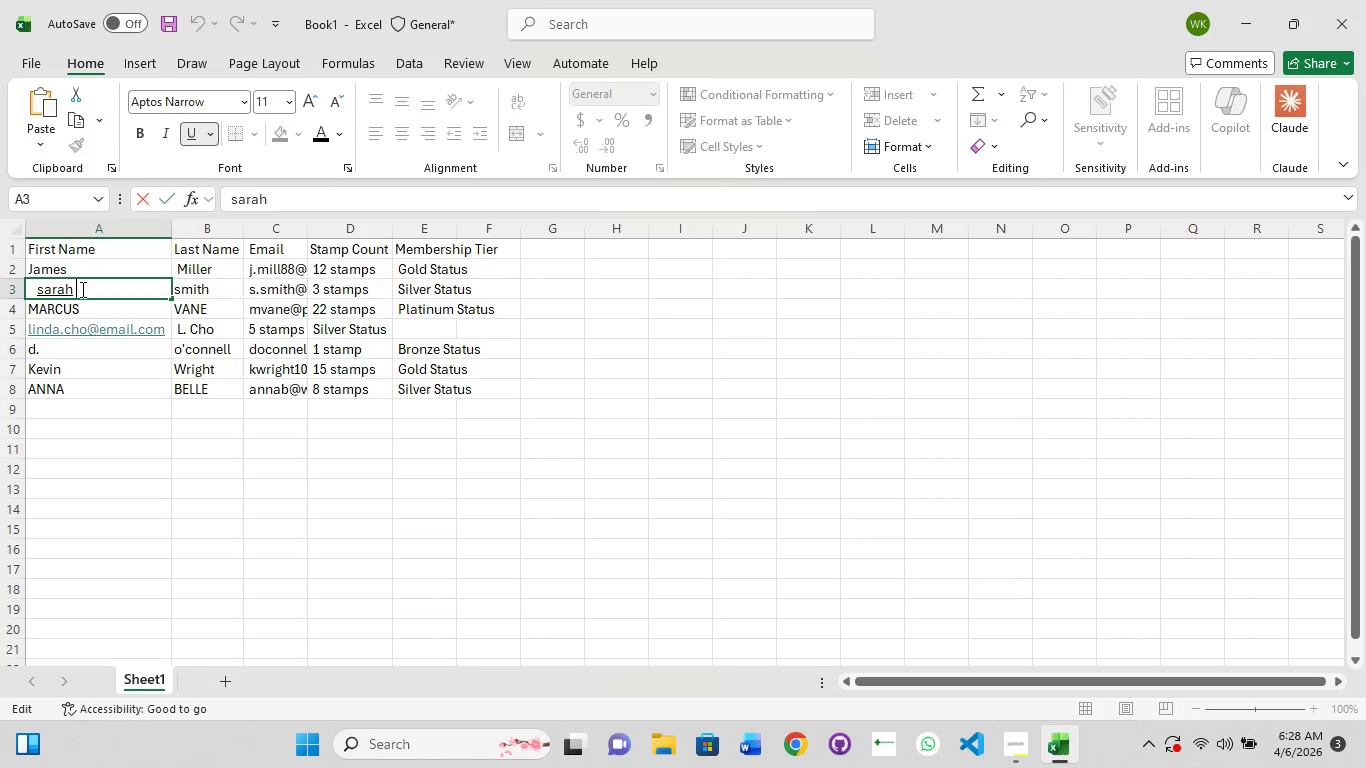 
key(Control+ControlLeft)
 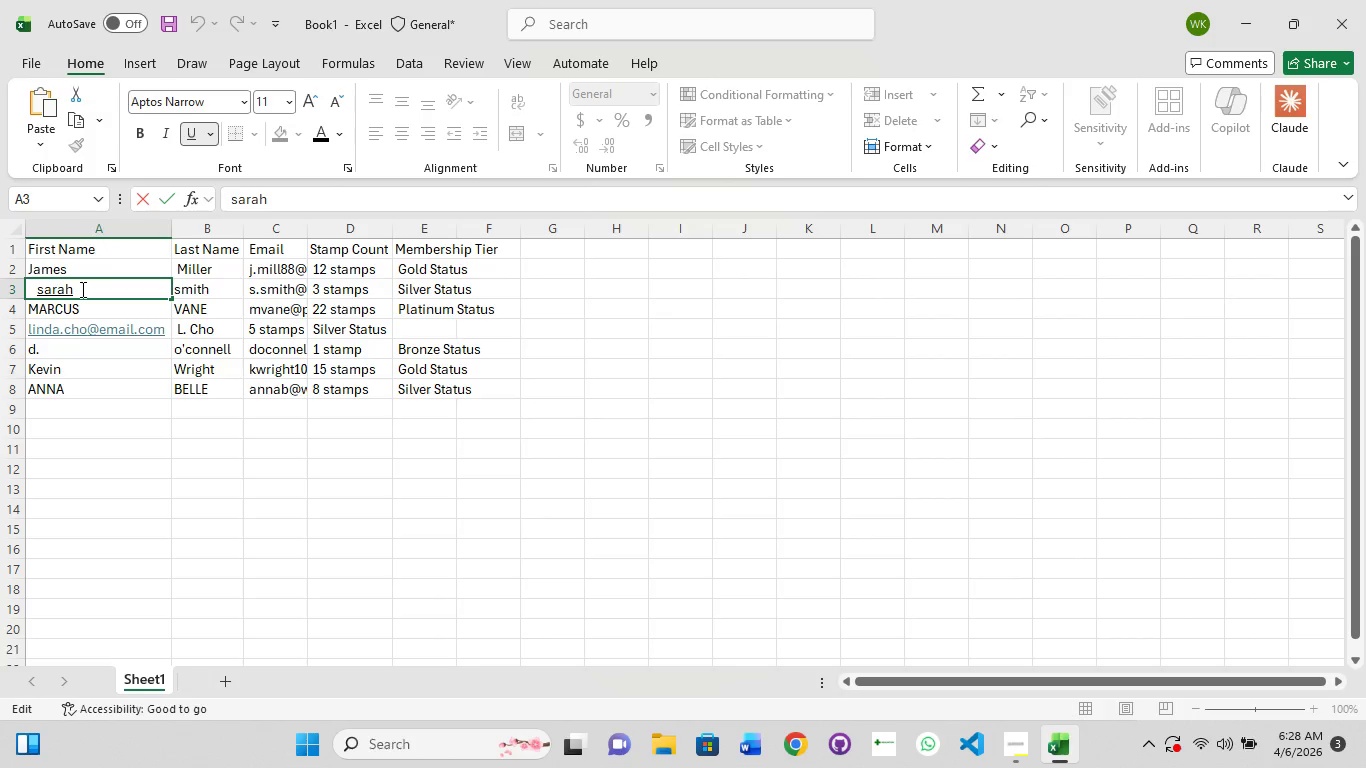 
key(Control+A)
 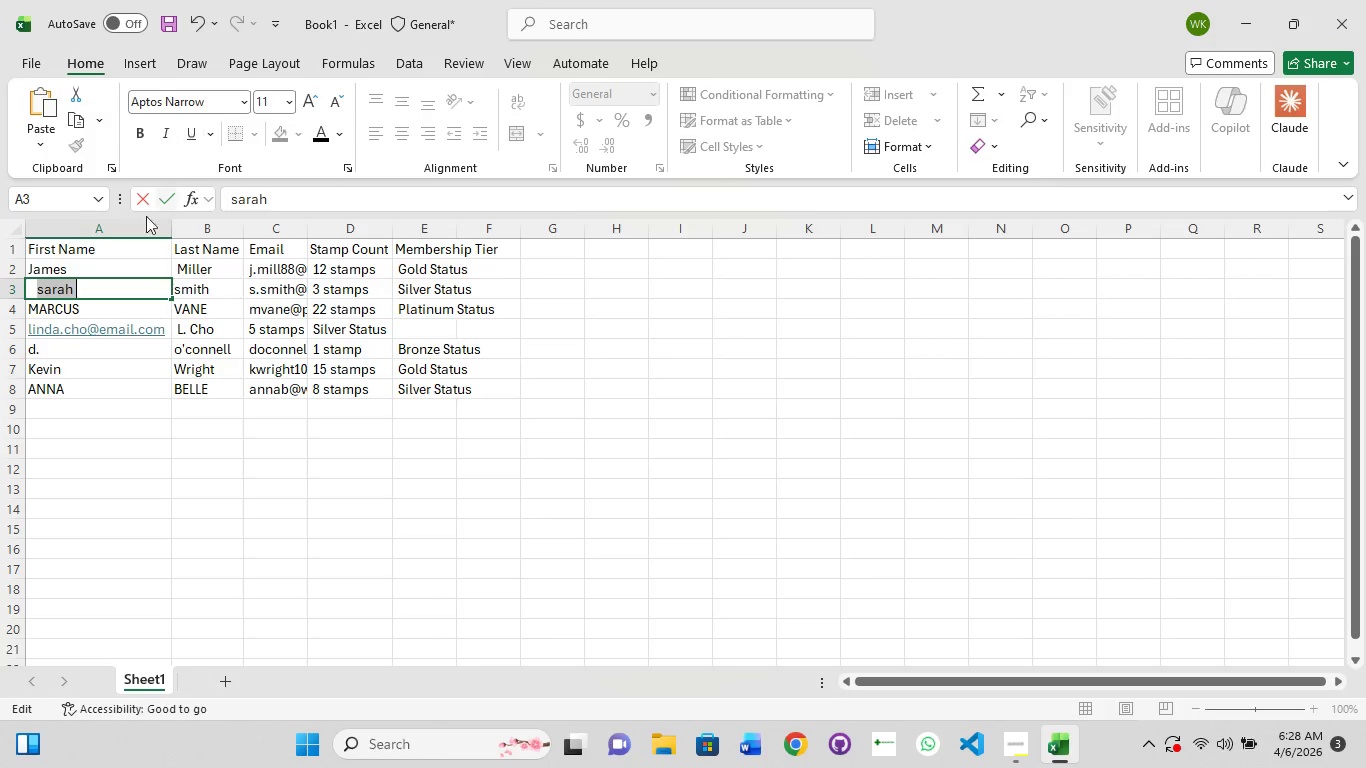 
left_click([104, 292])
 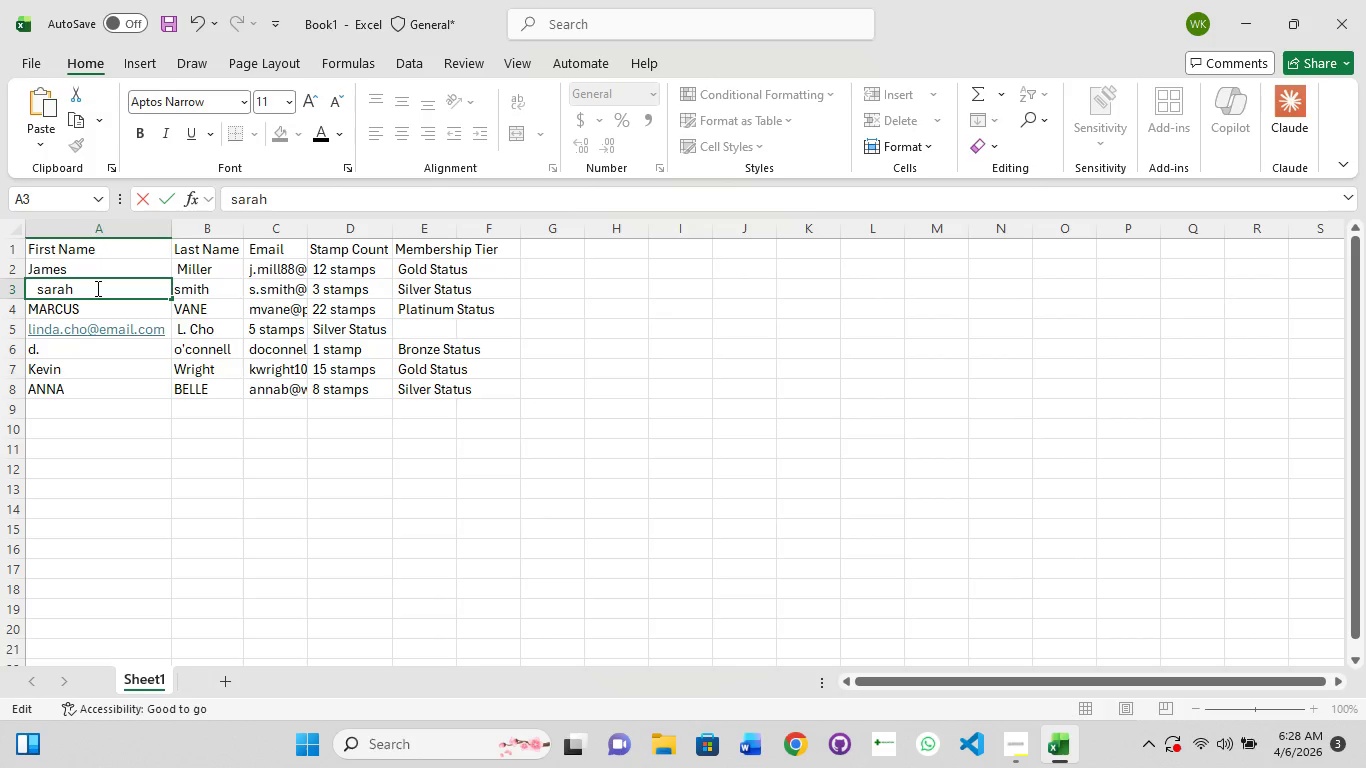 
key(Backspace)
 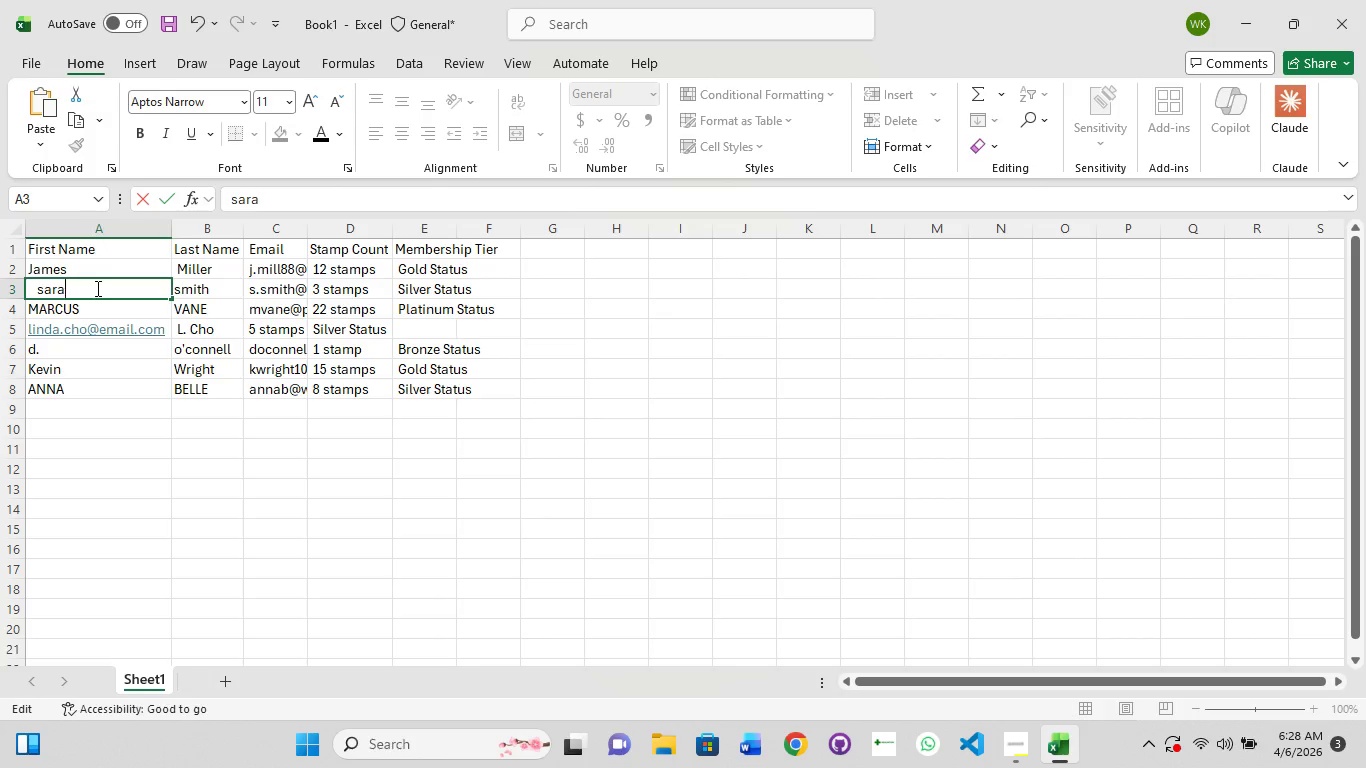 
key(Backspace)
 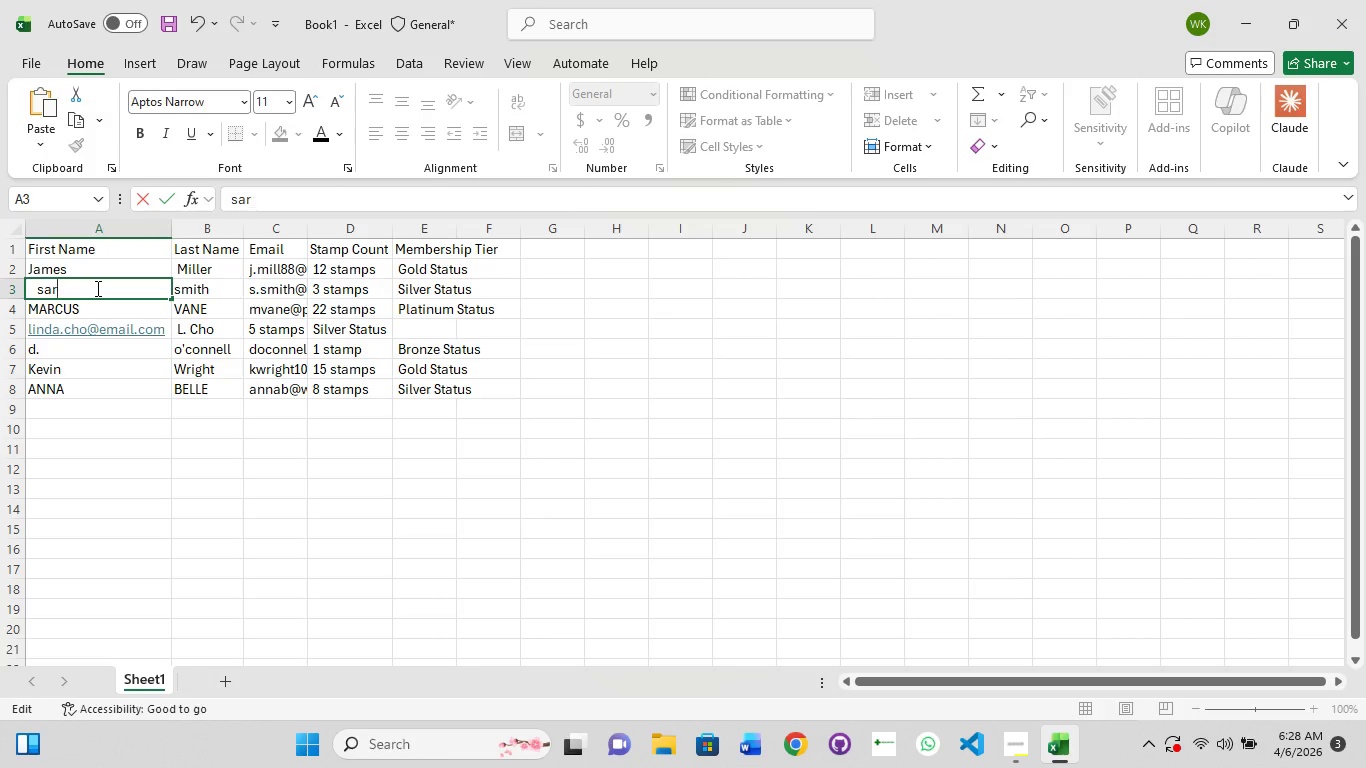 
key(Backspace)
 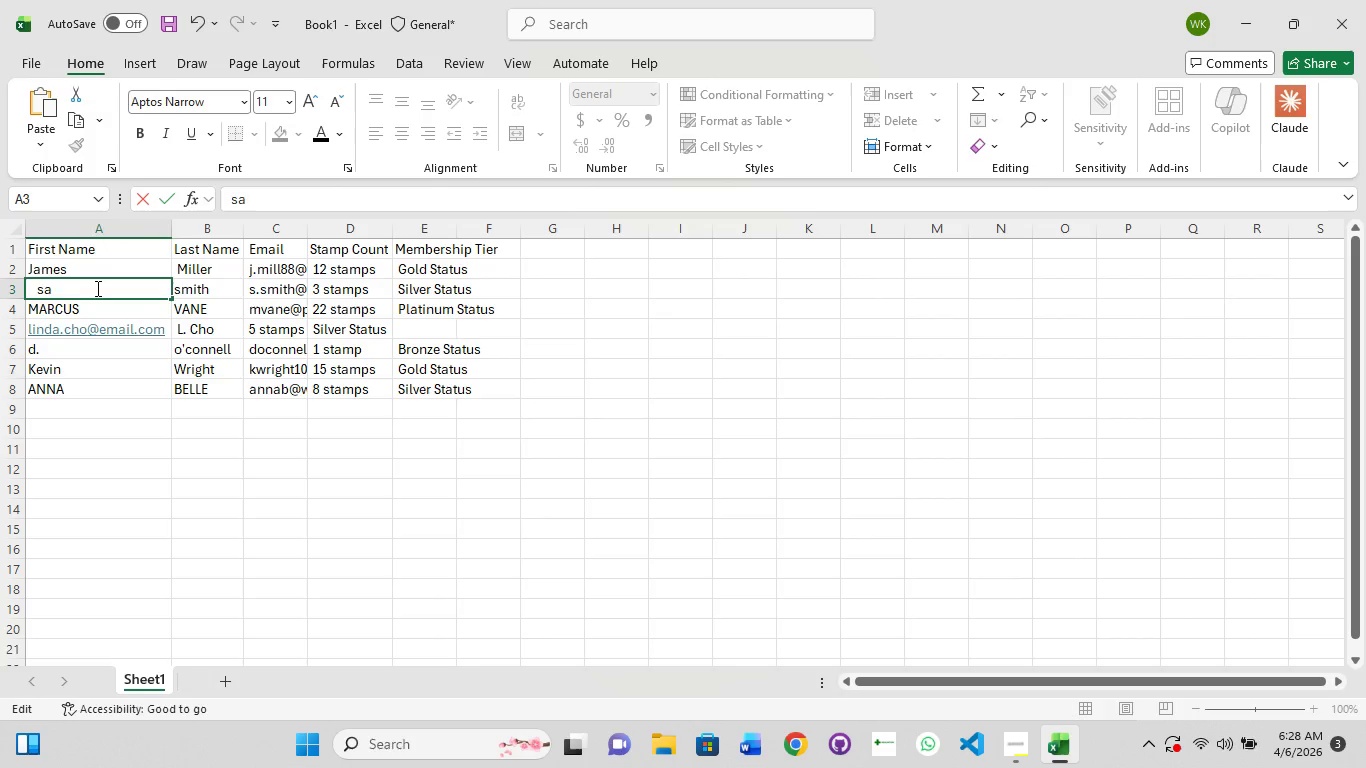 
key(Backspace)
 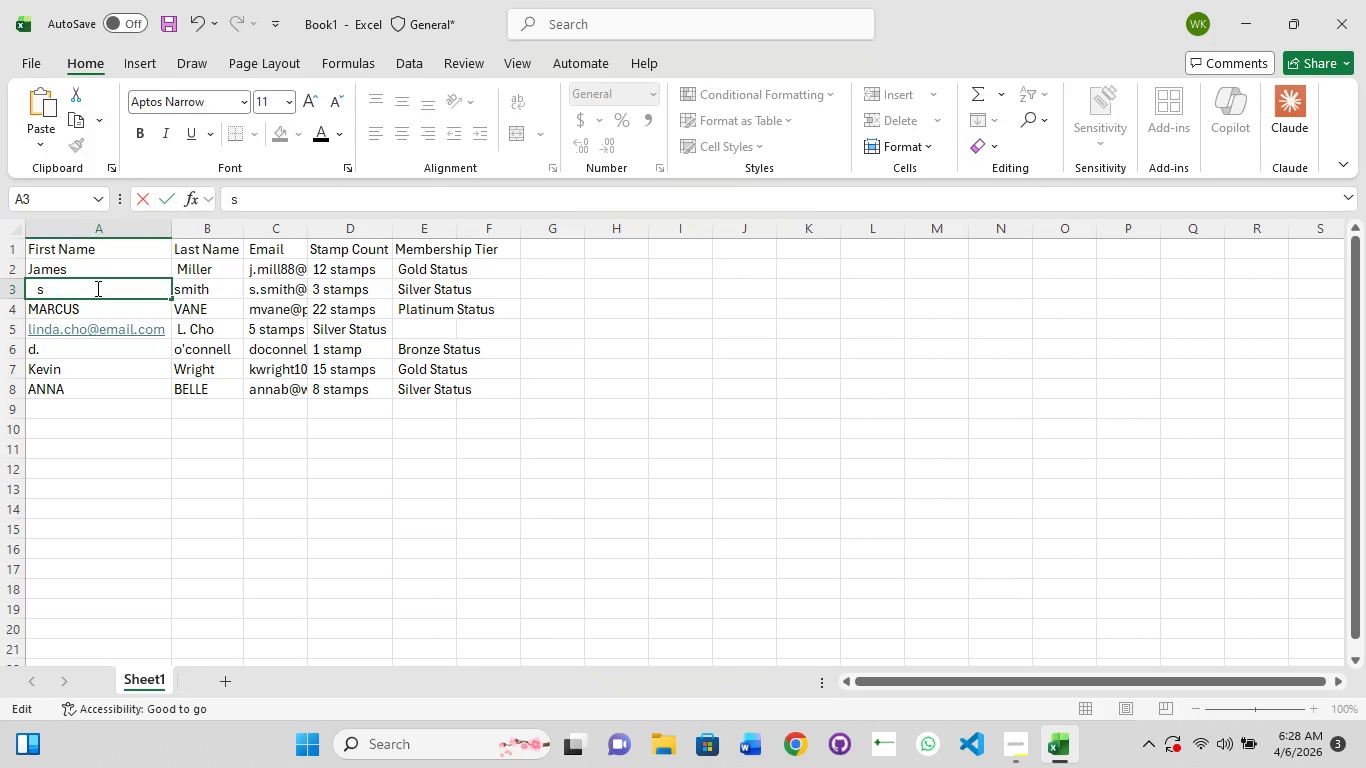 
key(Backspace)
 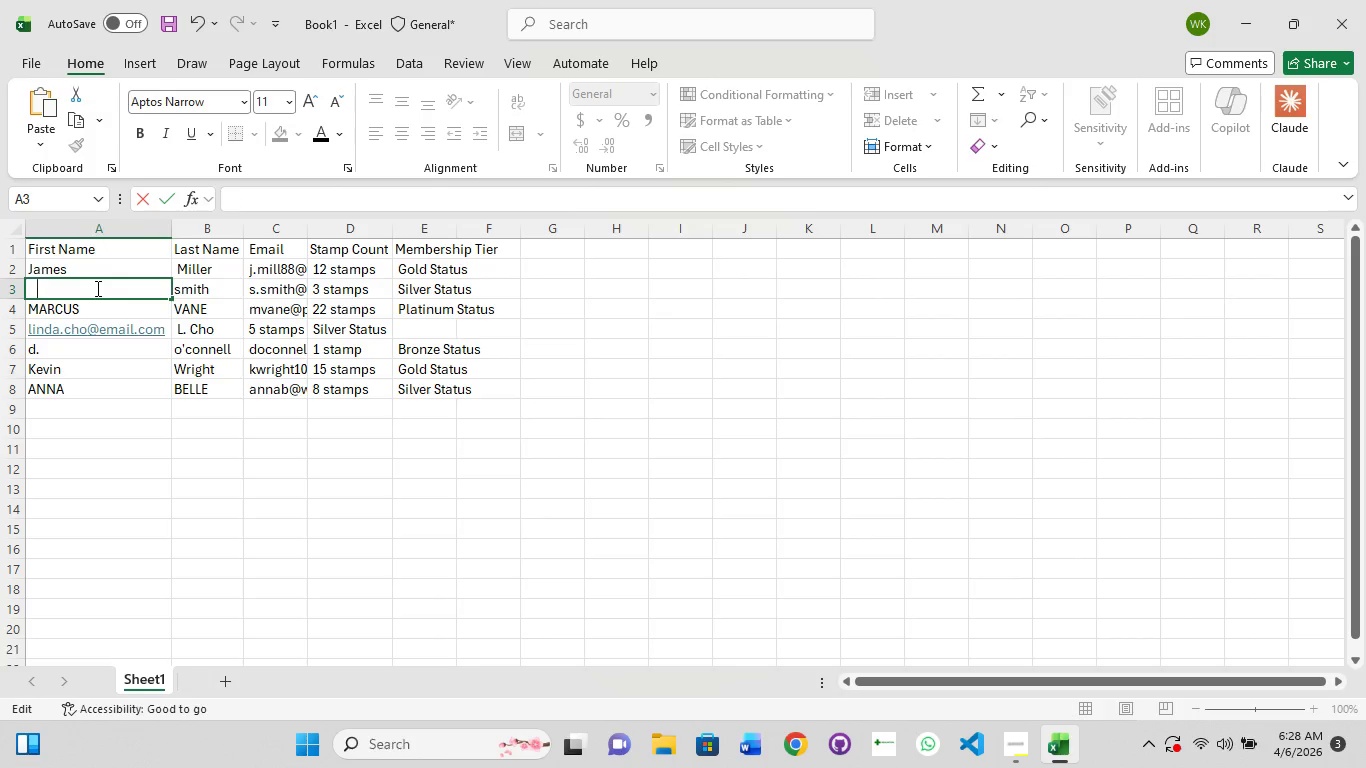 
key(Backspace)
 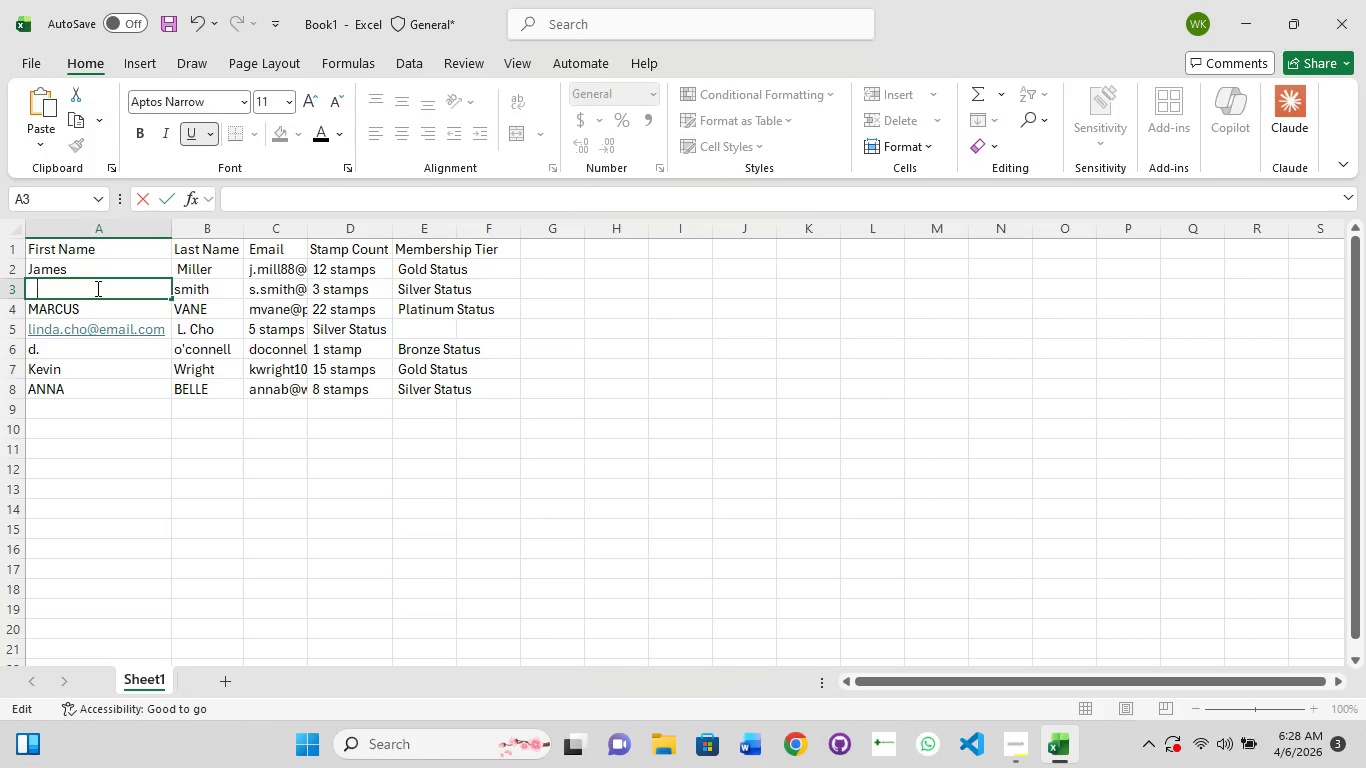 
key(ArrowRight)
 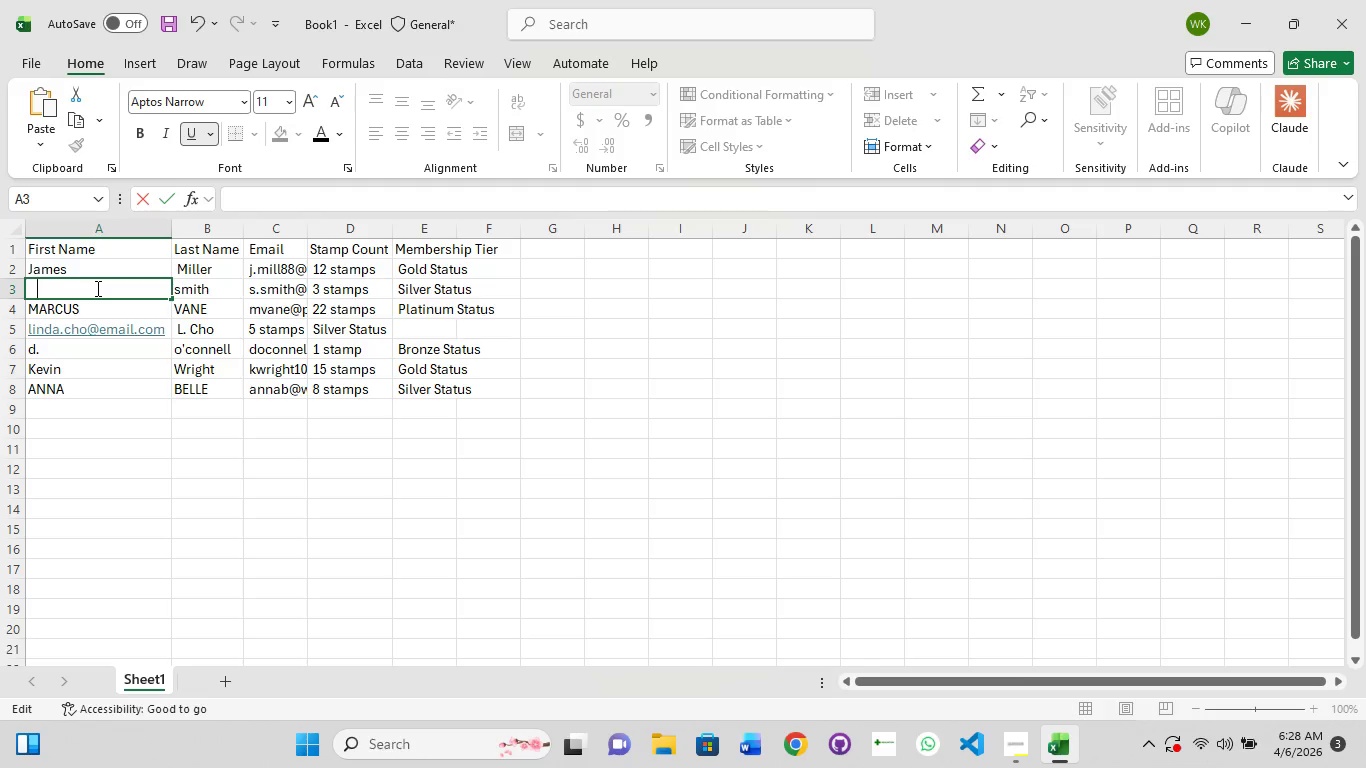 
type(Sarah)
key(Backspace)
key(Backspace)
key(Backspace)
key(Backspace)
key(Backspace)
key(Backspace)
 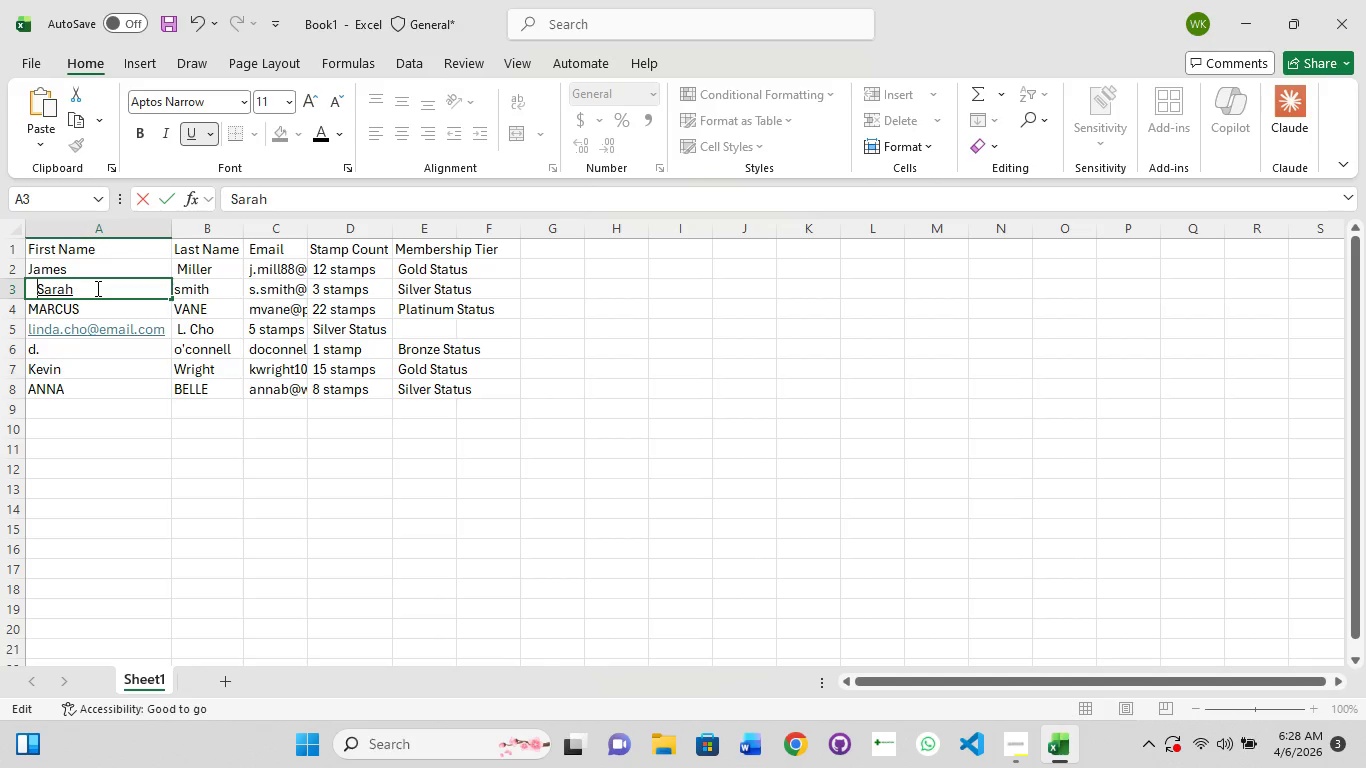 
hold_key(key=ArrowLeft, duration=0.69)
 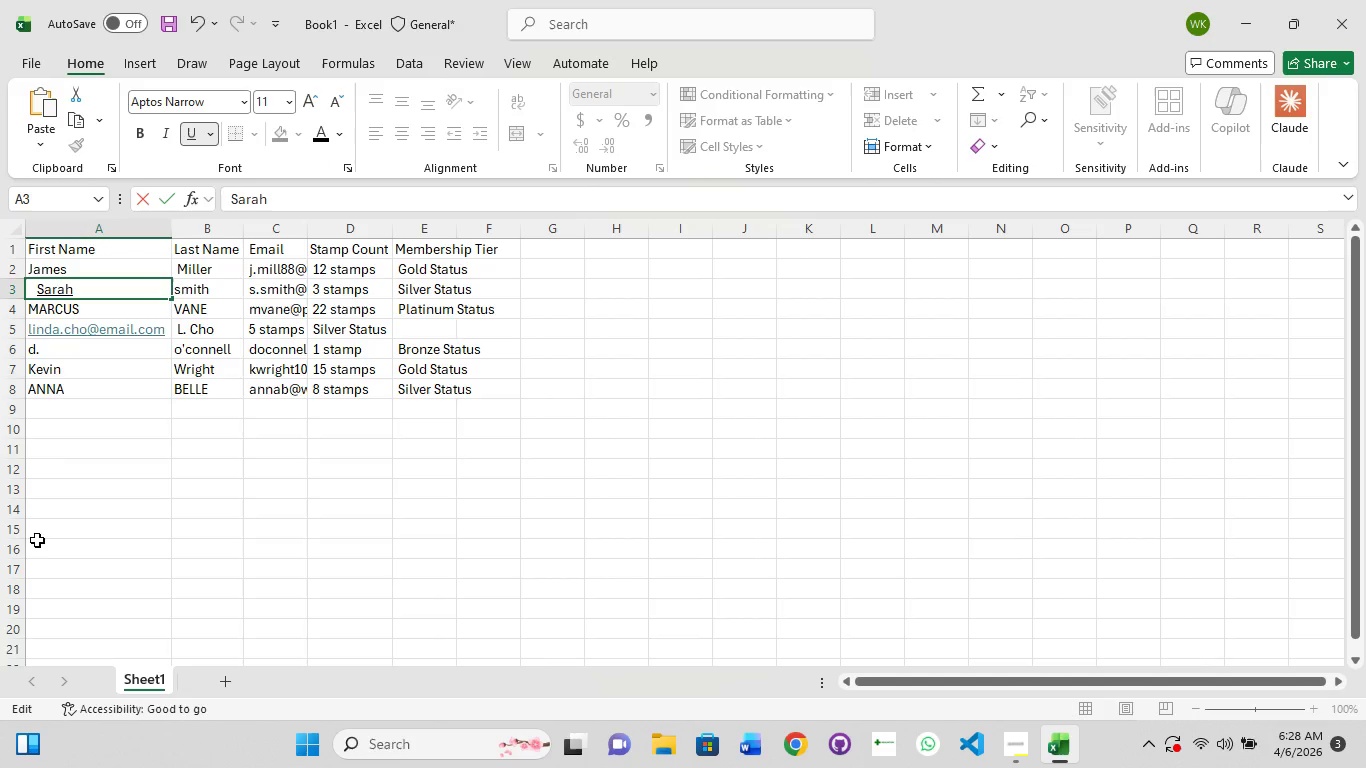 
left_click([53, 285])
 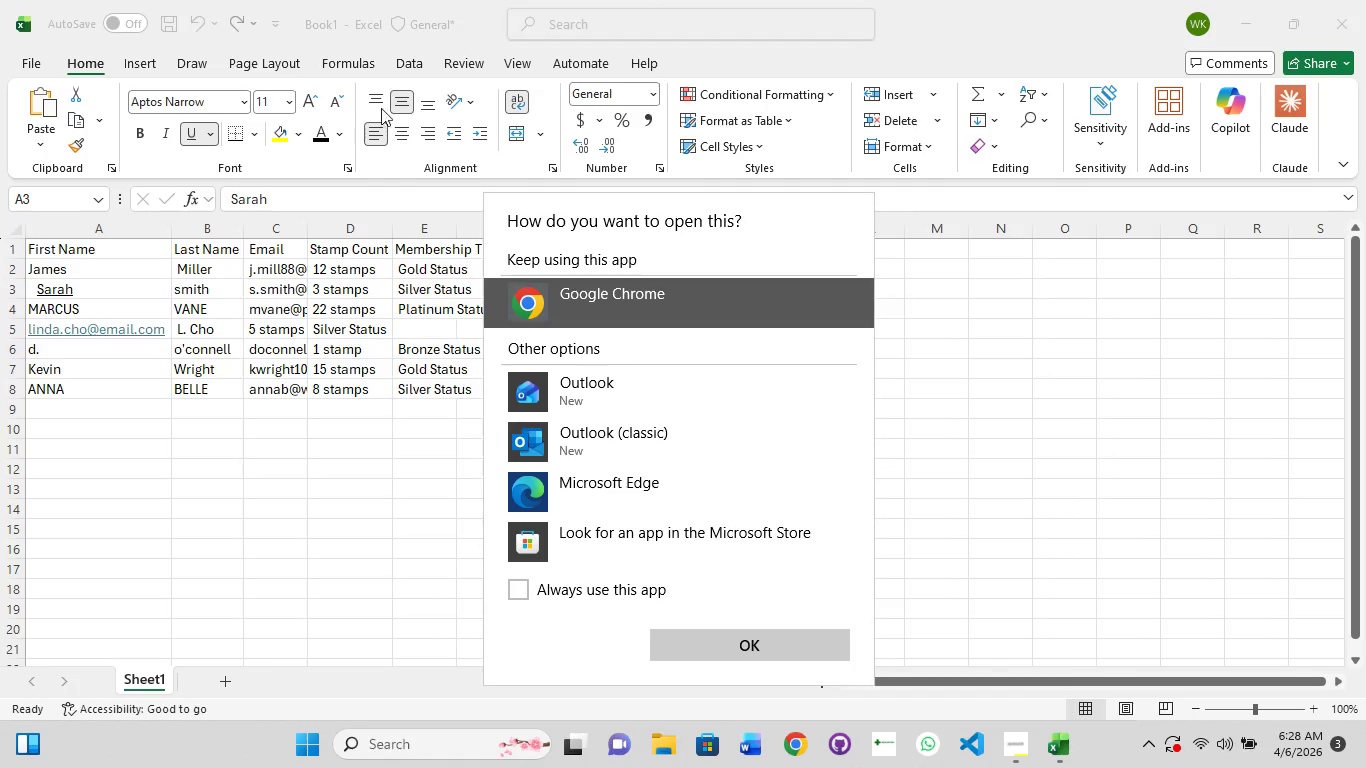 
left_click([377, 95])
 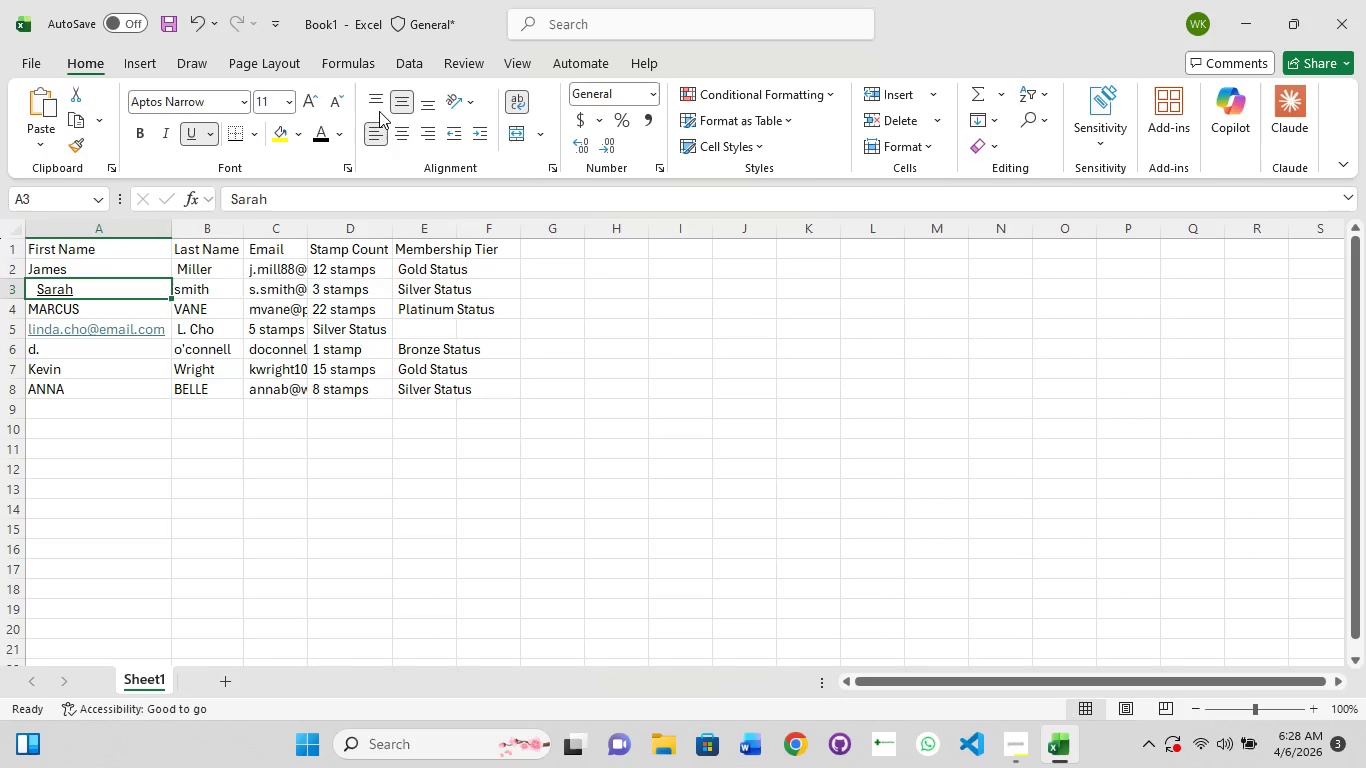 
left_click([378, 102])
 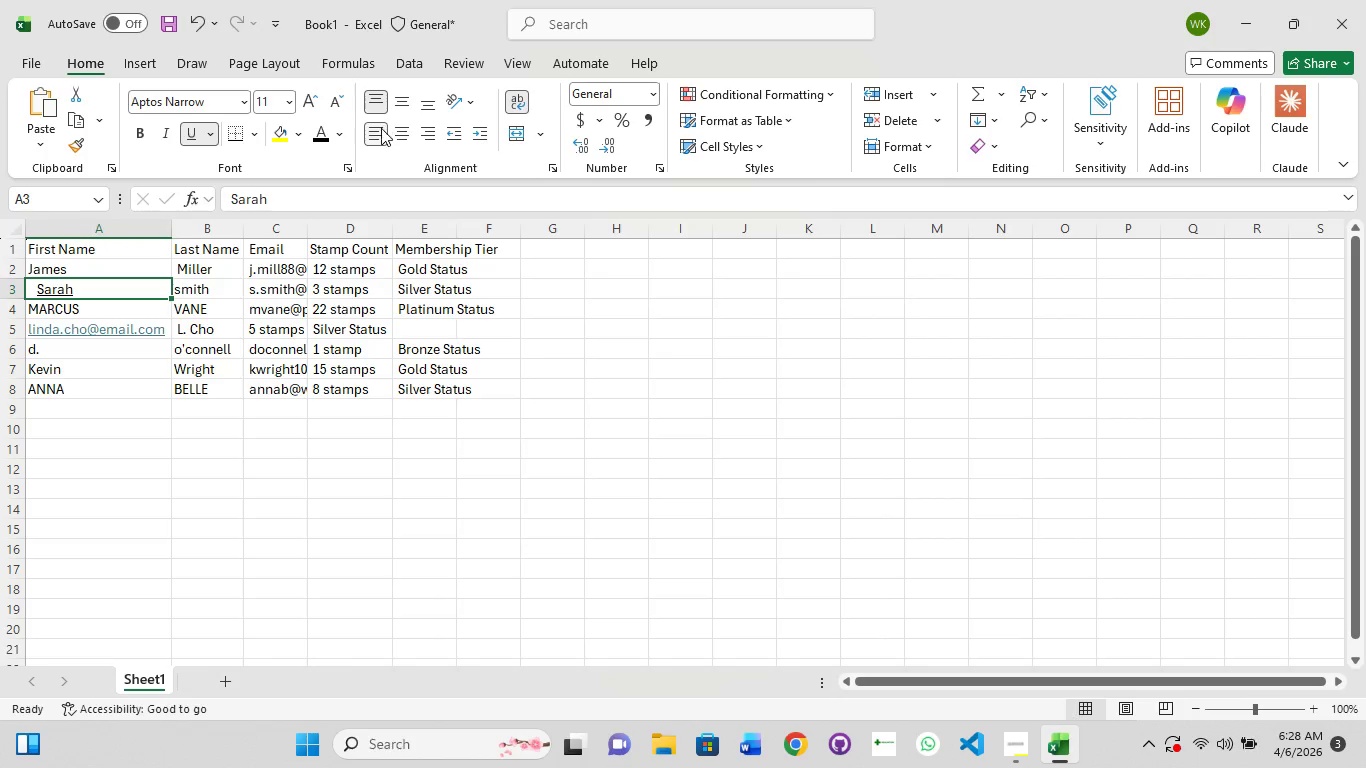 
left_click([381, 134])
 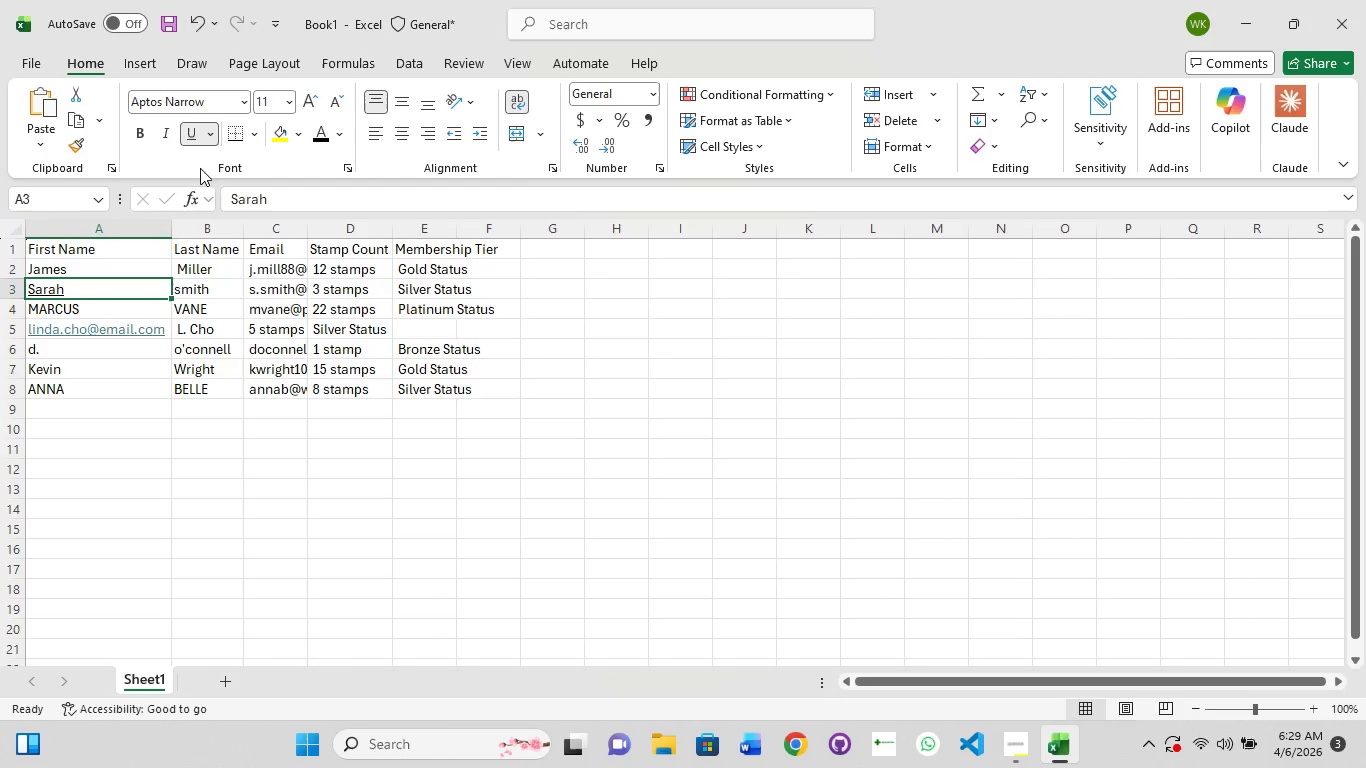 
left_click([195, 138])
 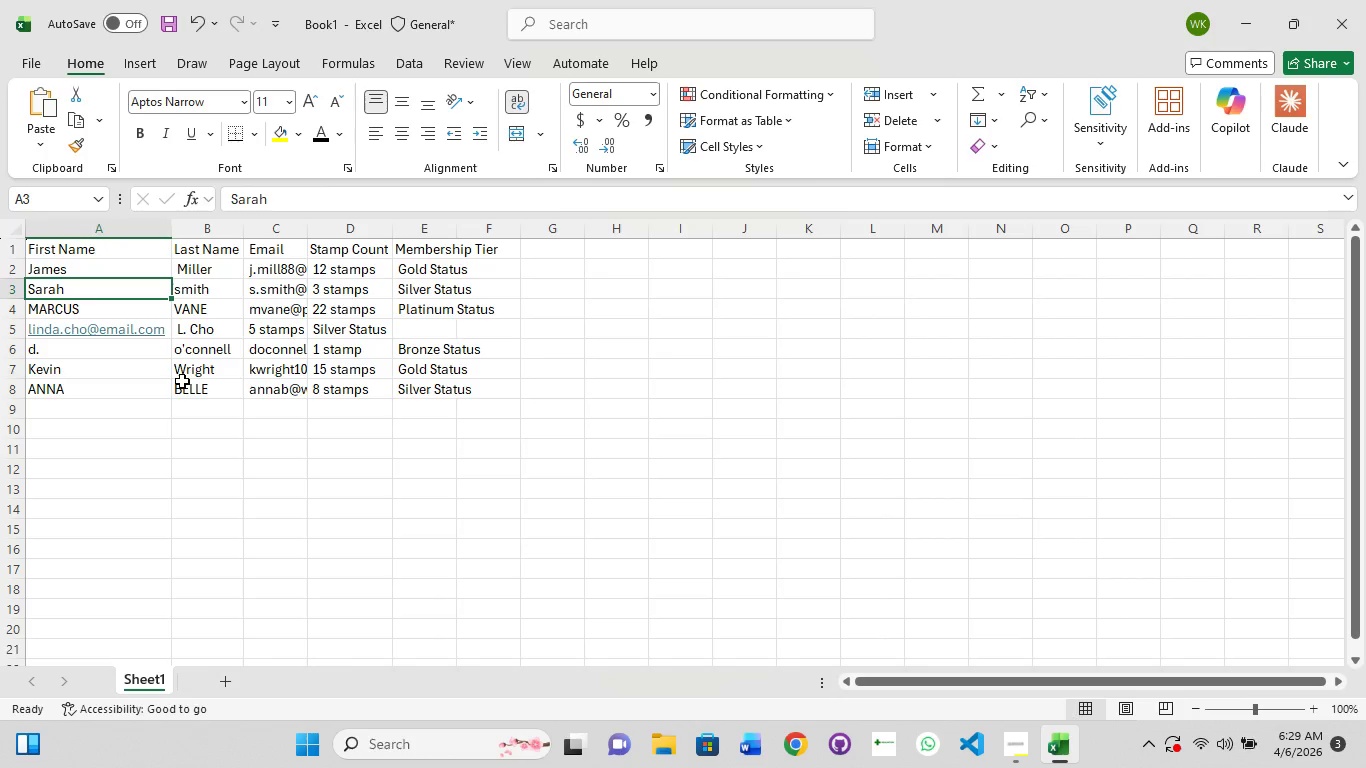 
left_click([181, 398])
 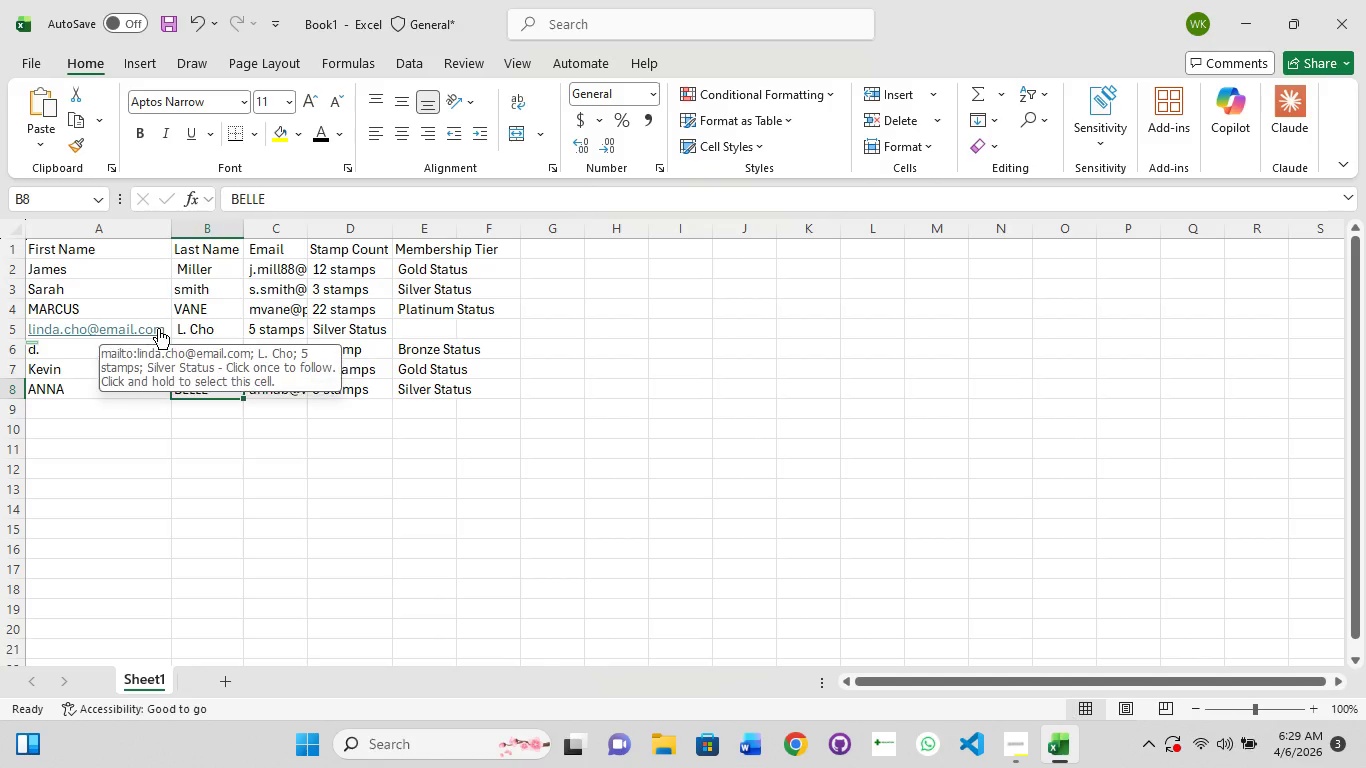 
wait(5.22)
 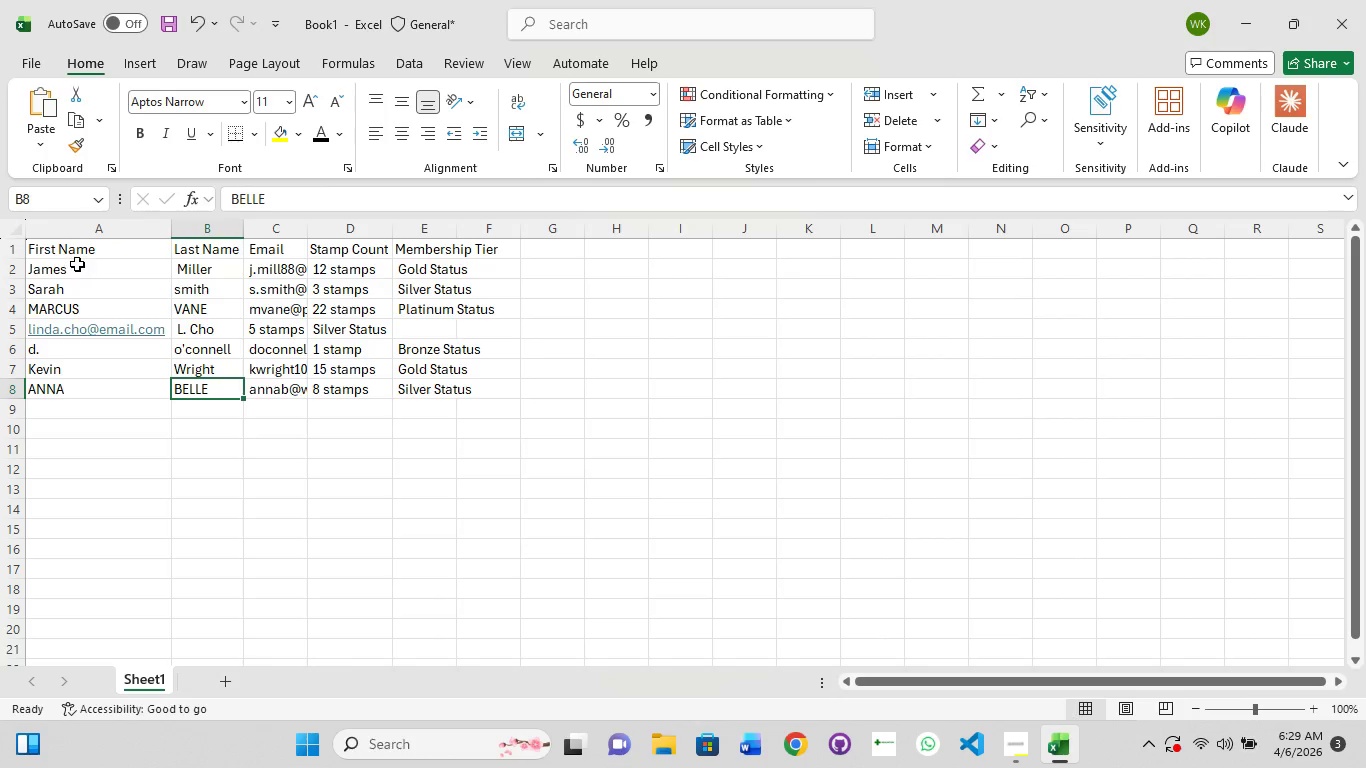 
double_click([123, 318])
 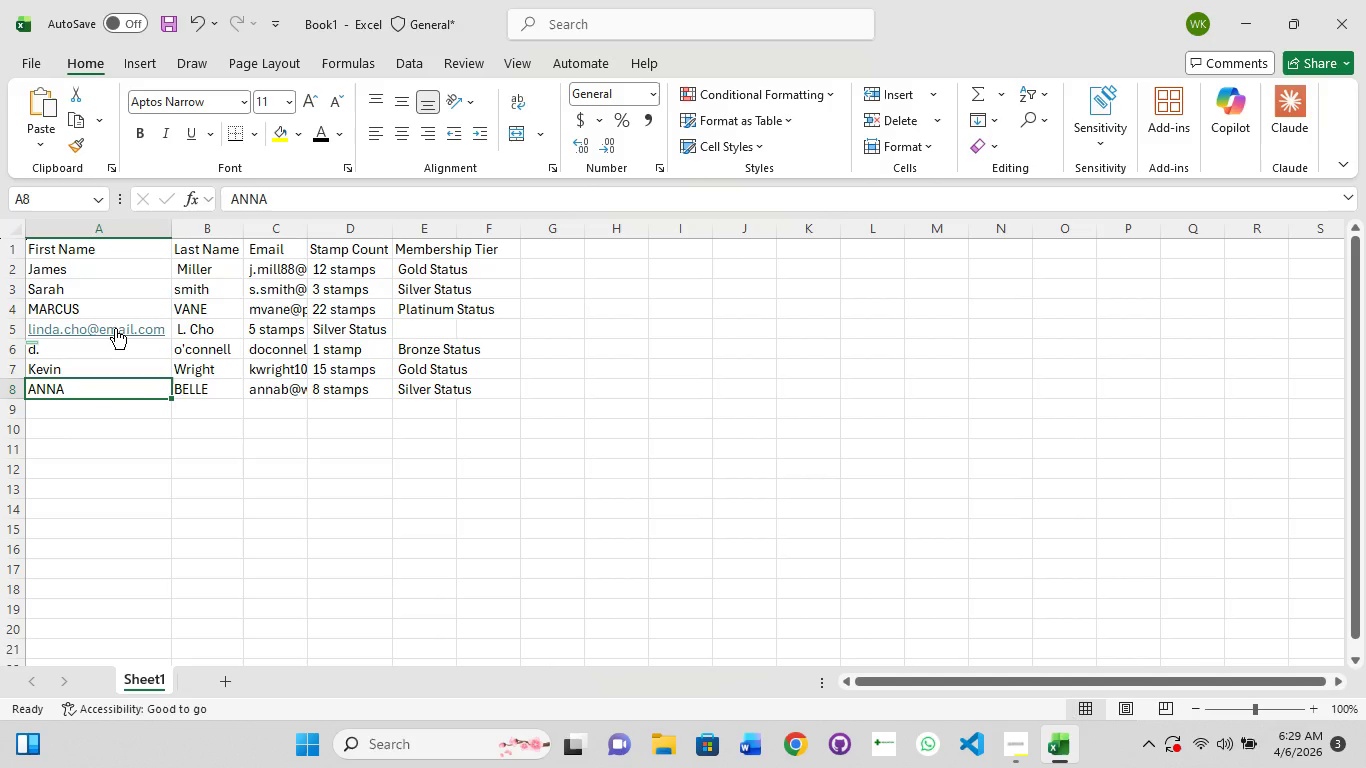 
left_click([115, 326])
 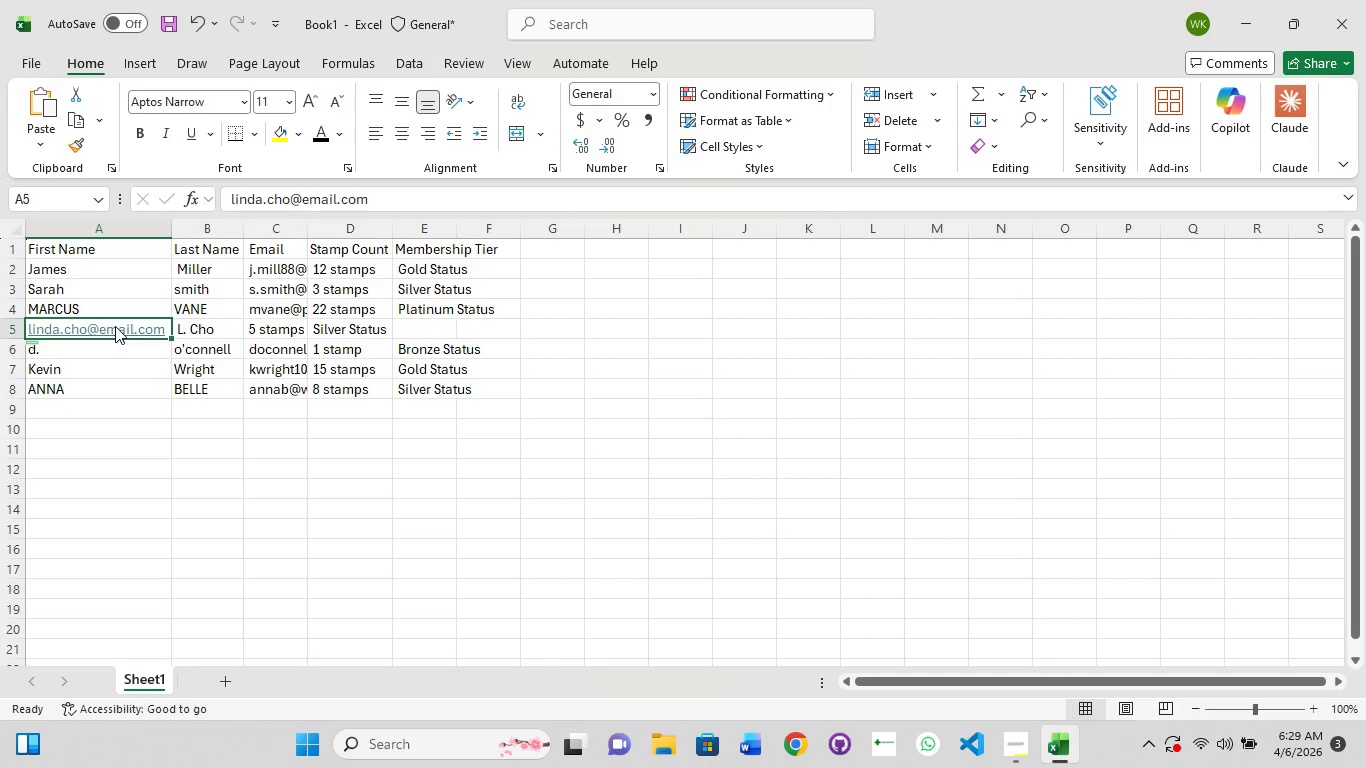 
left_click([115, 326])
 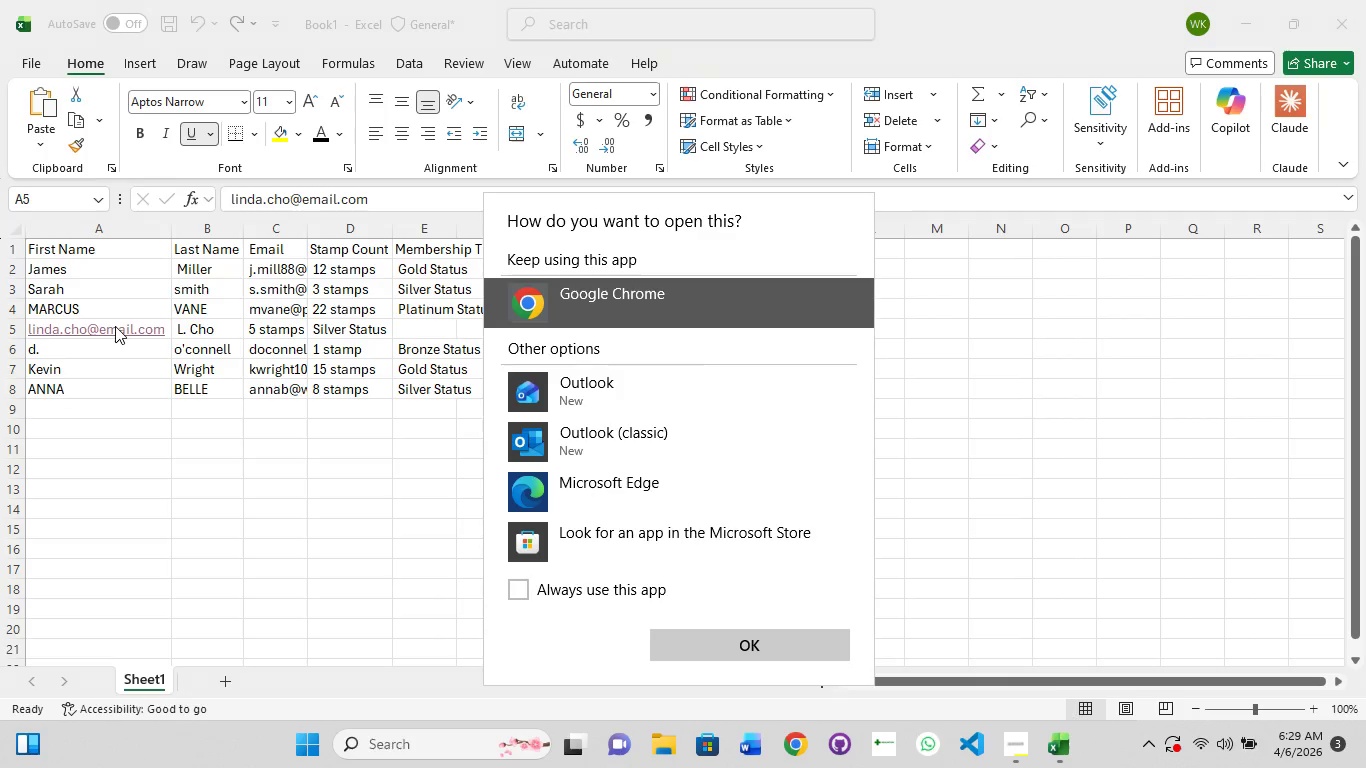 
left_click([115, 326])
 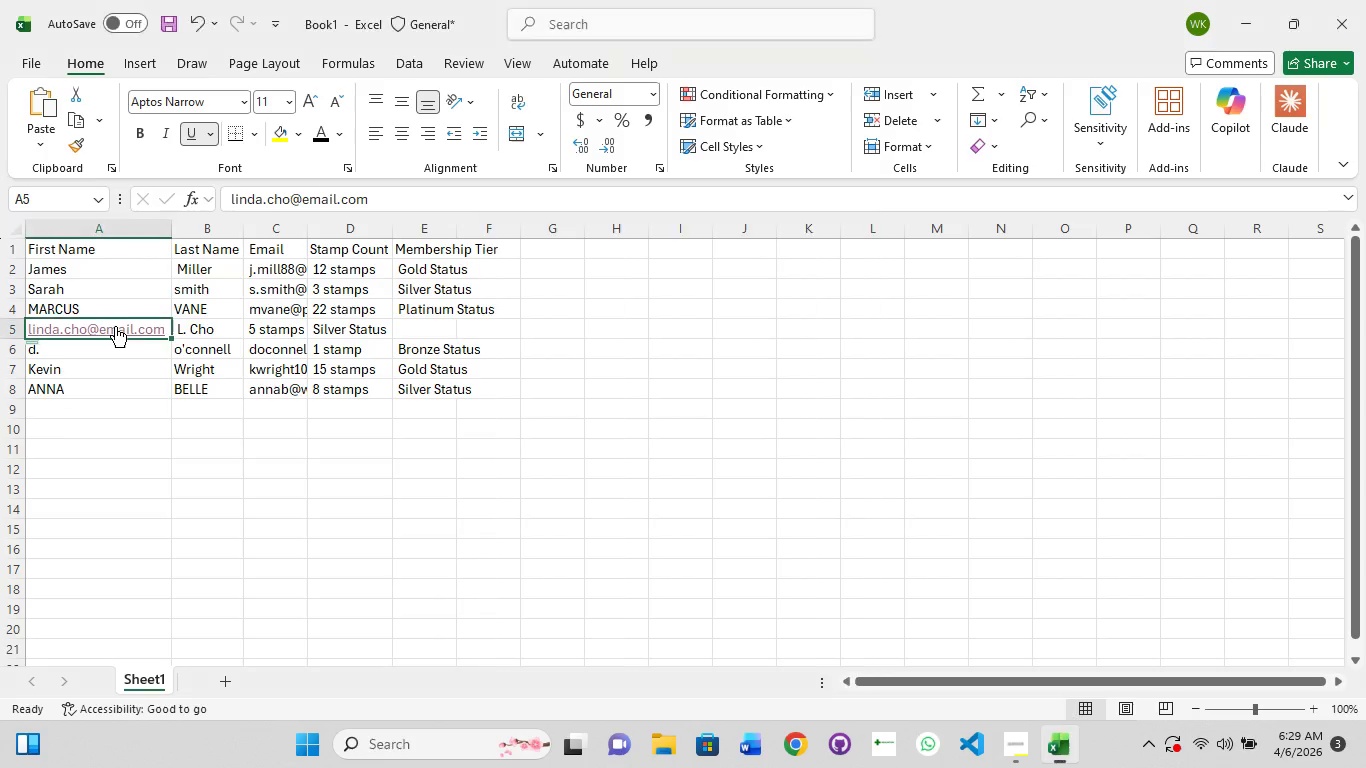 
left_click([115, 326])
 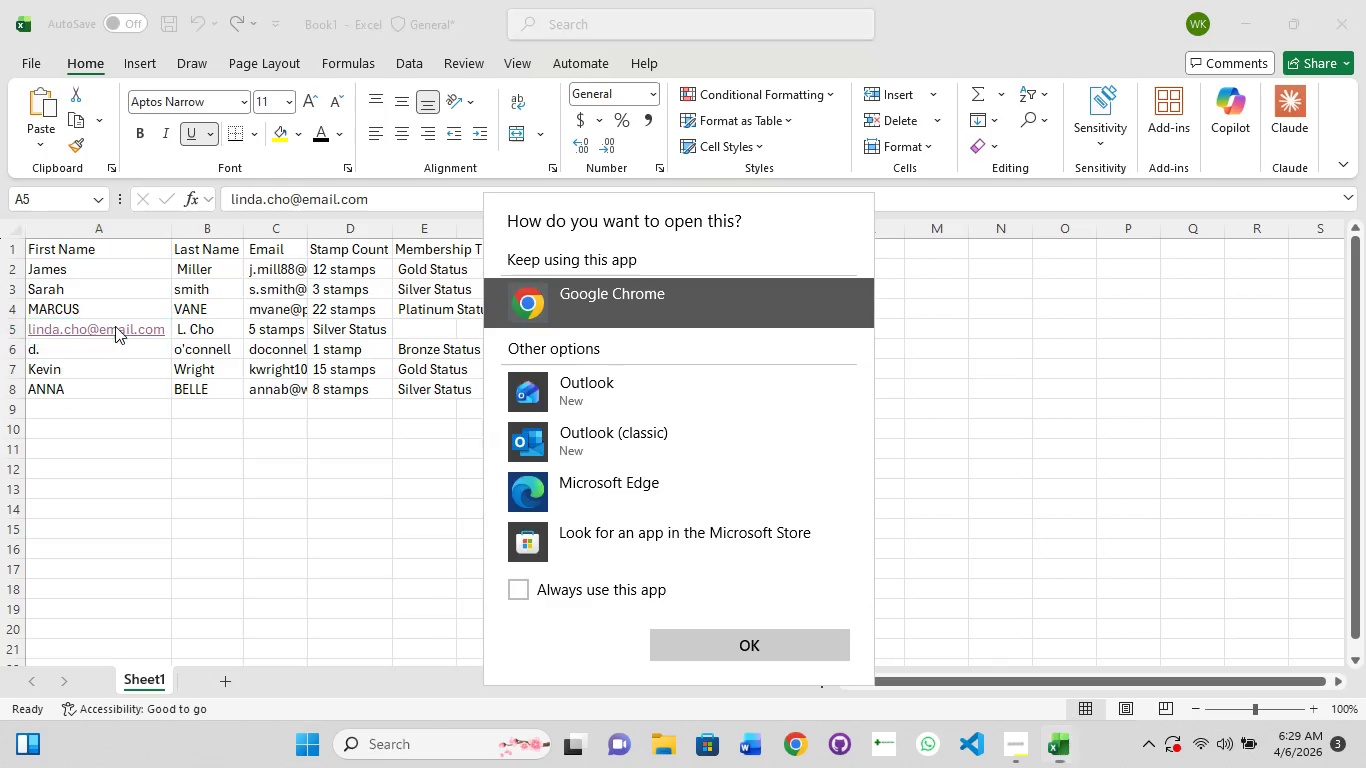 
double_click([115, 326])
 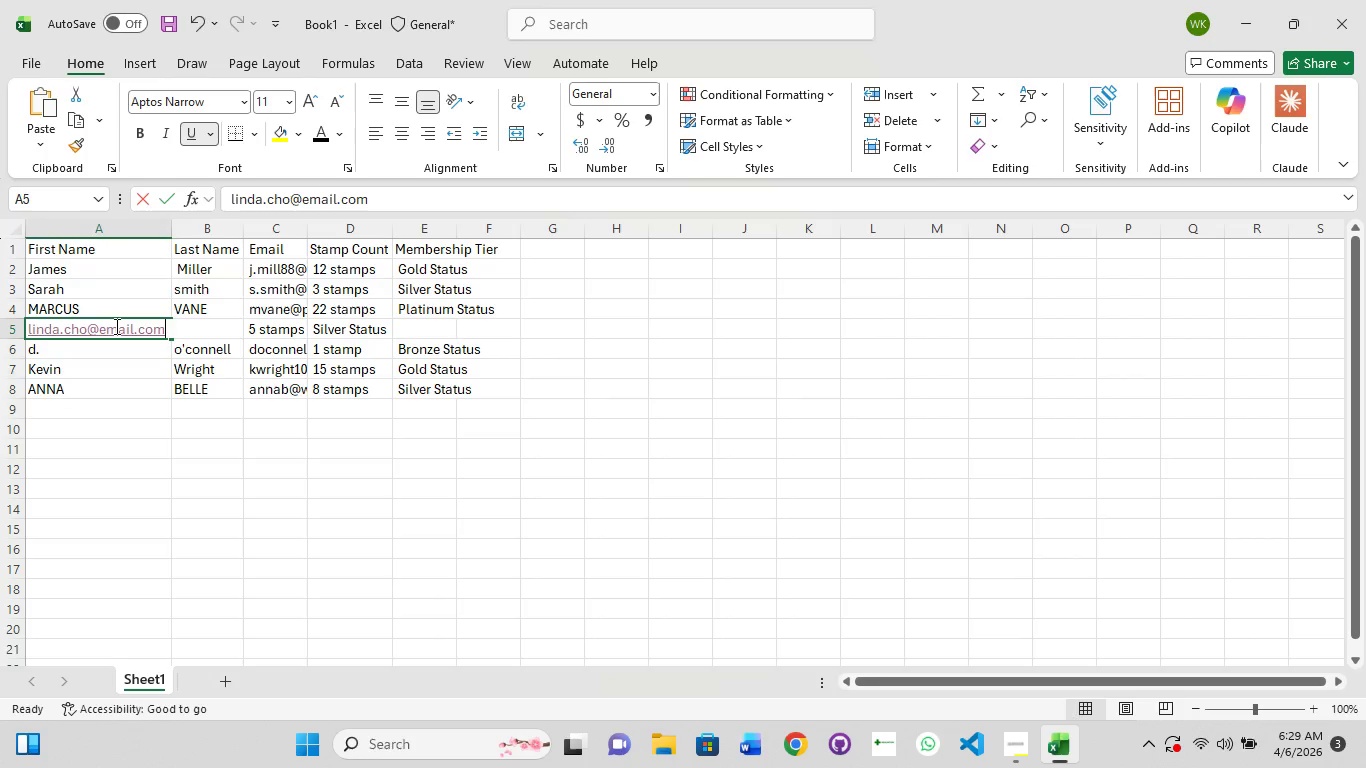 
triple_click([115, 326])
 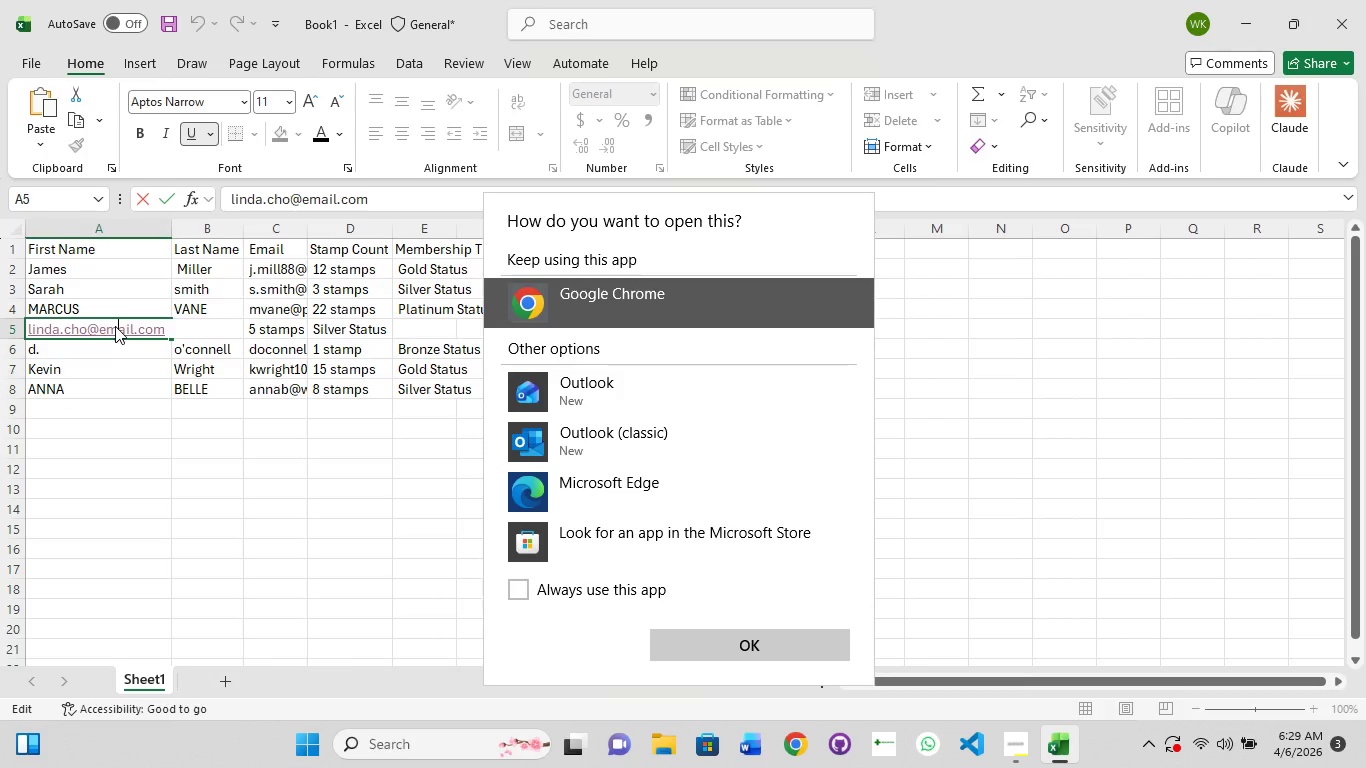 
key(Control+A)
 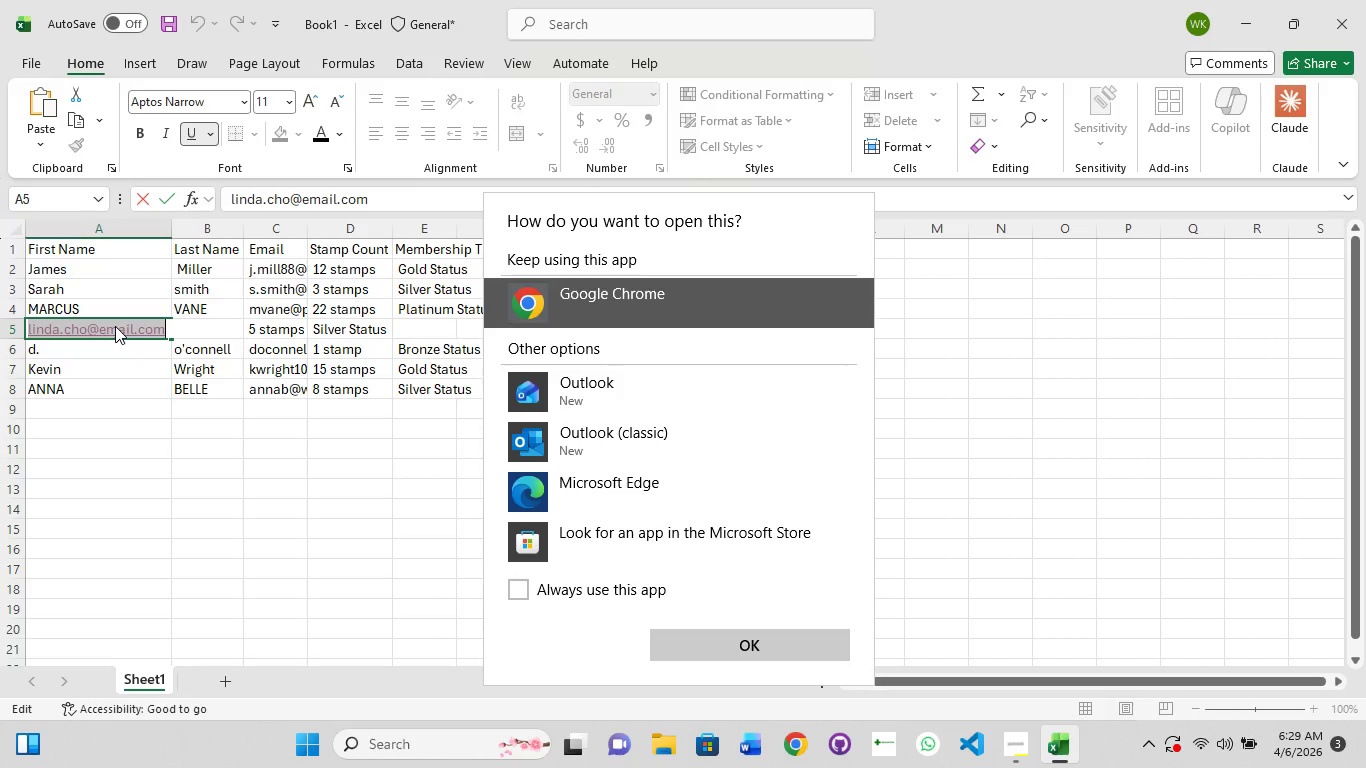 
key(Control+X)
 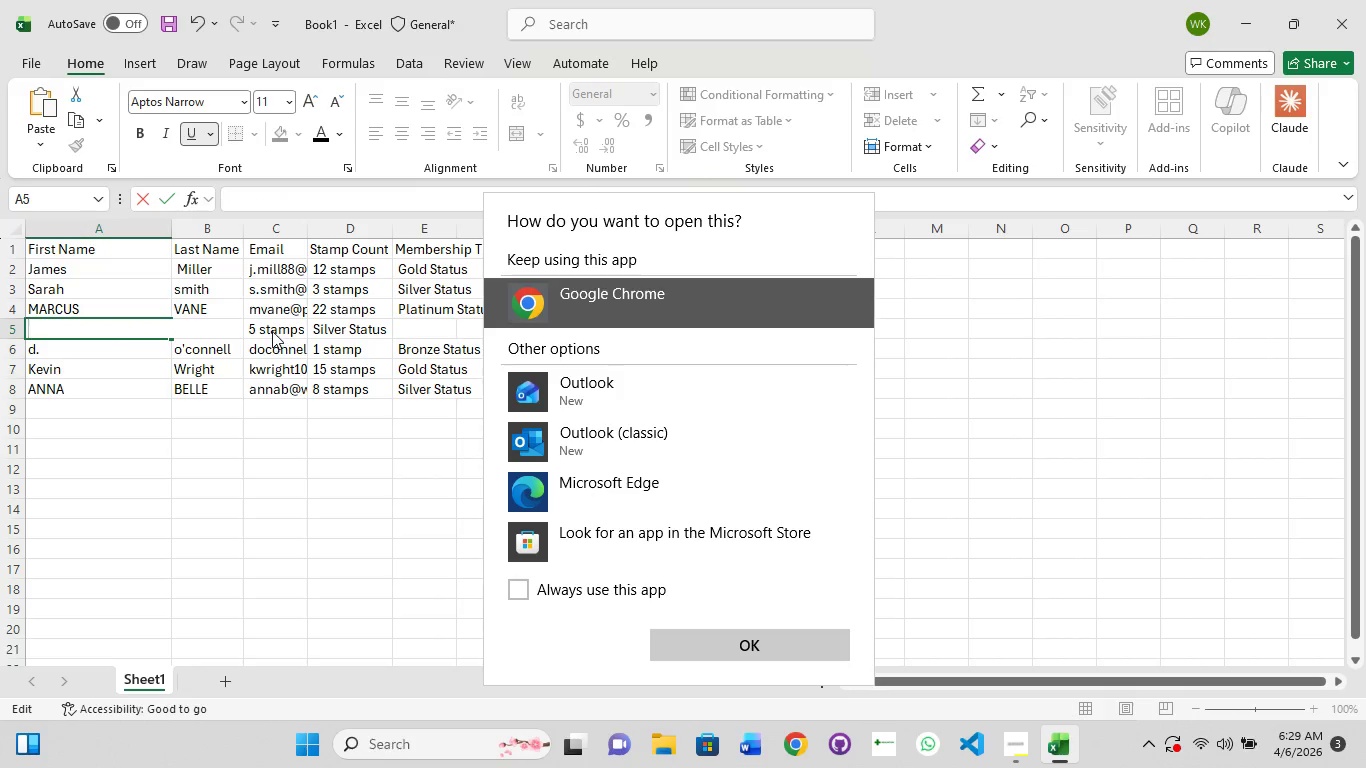 
double_click([272, 331])
 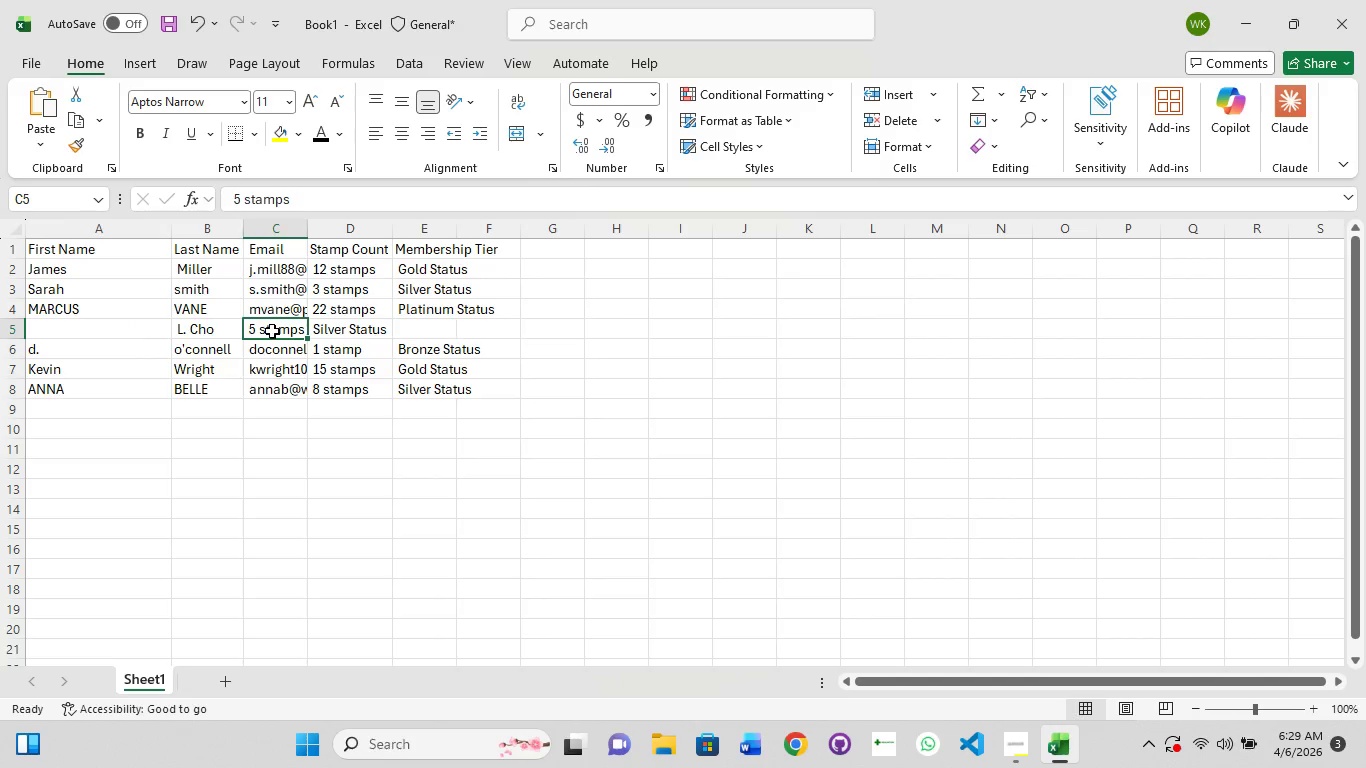 
double_click([272, 331])
 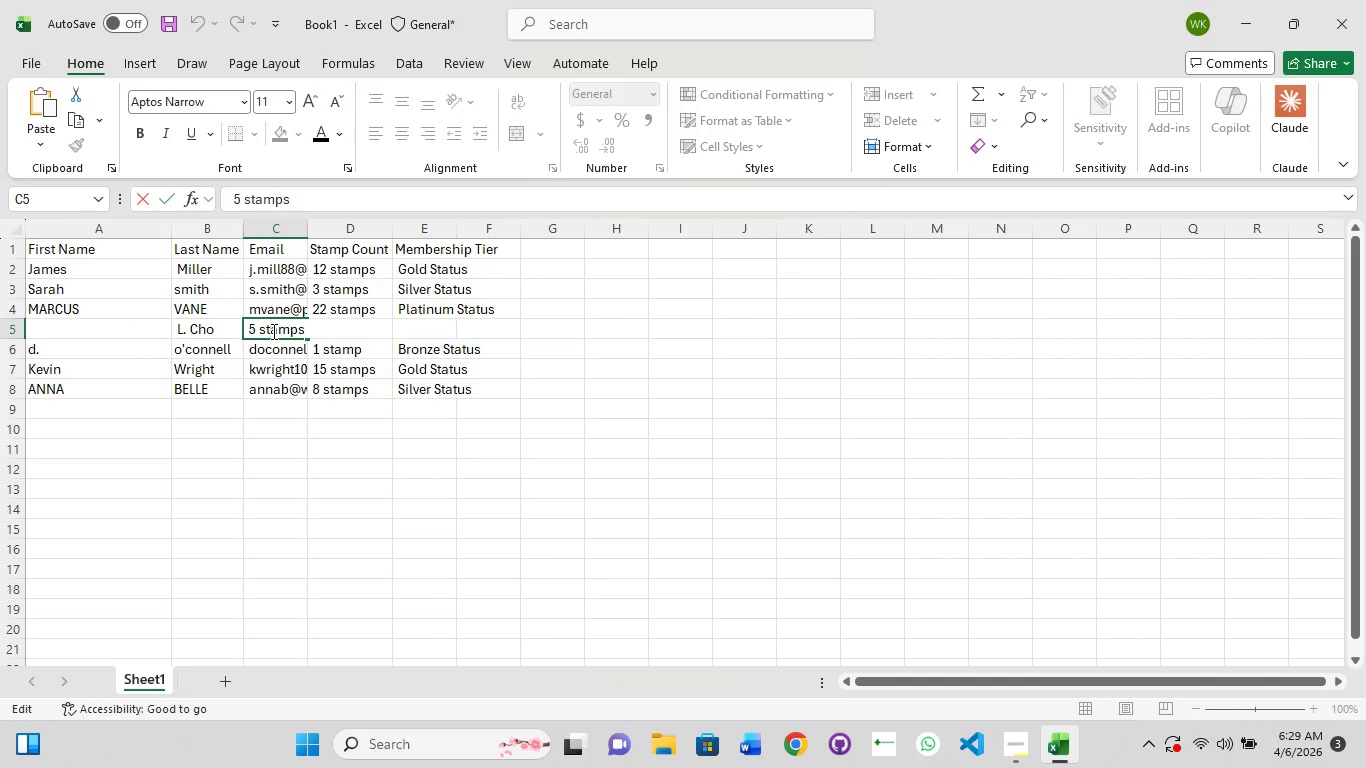 
key(Control+A)
 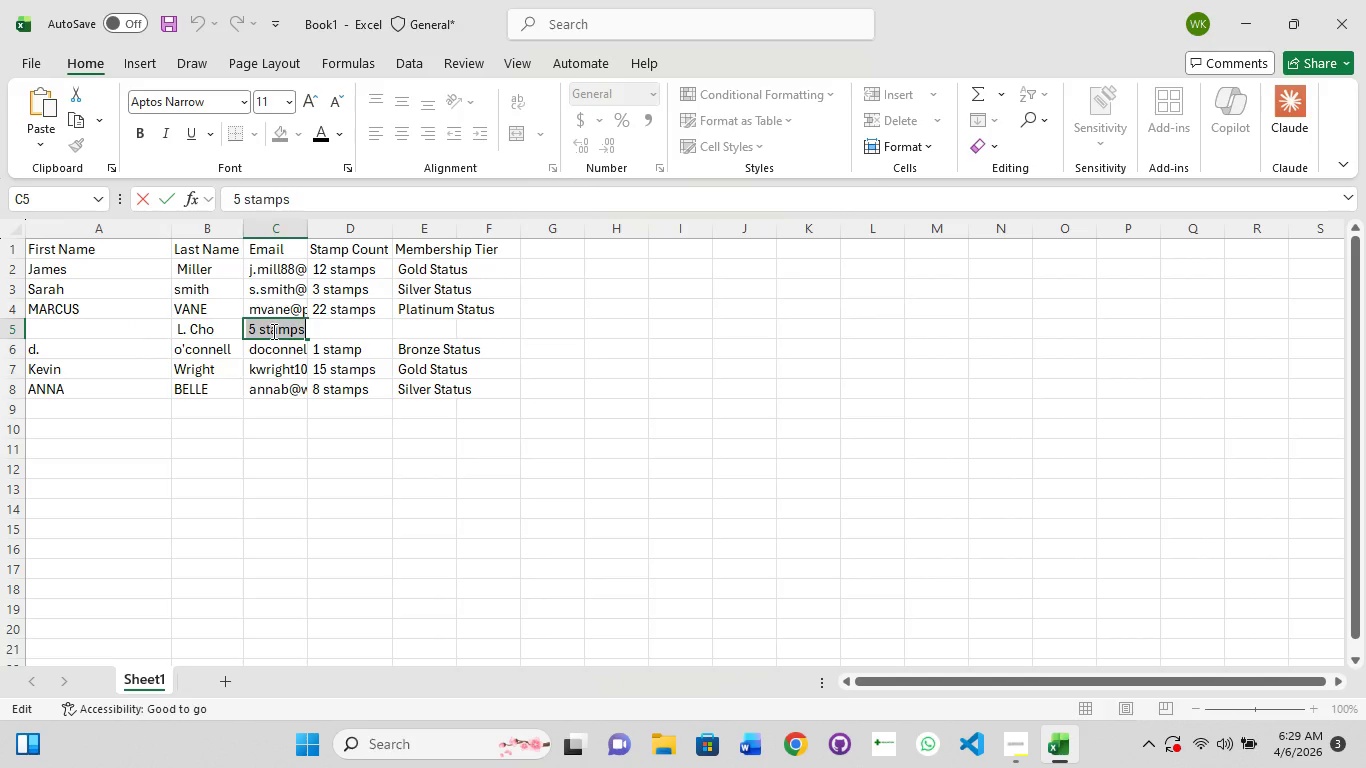 
key(Control+V)
 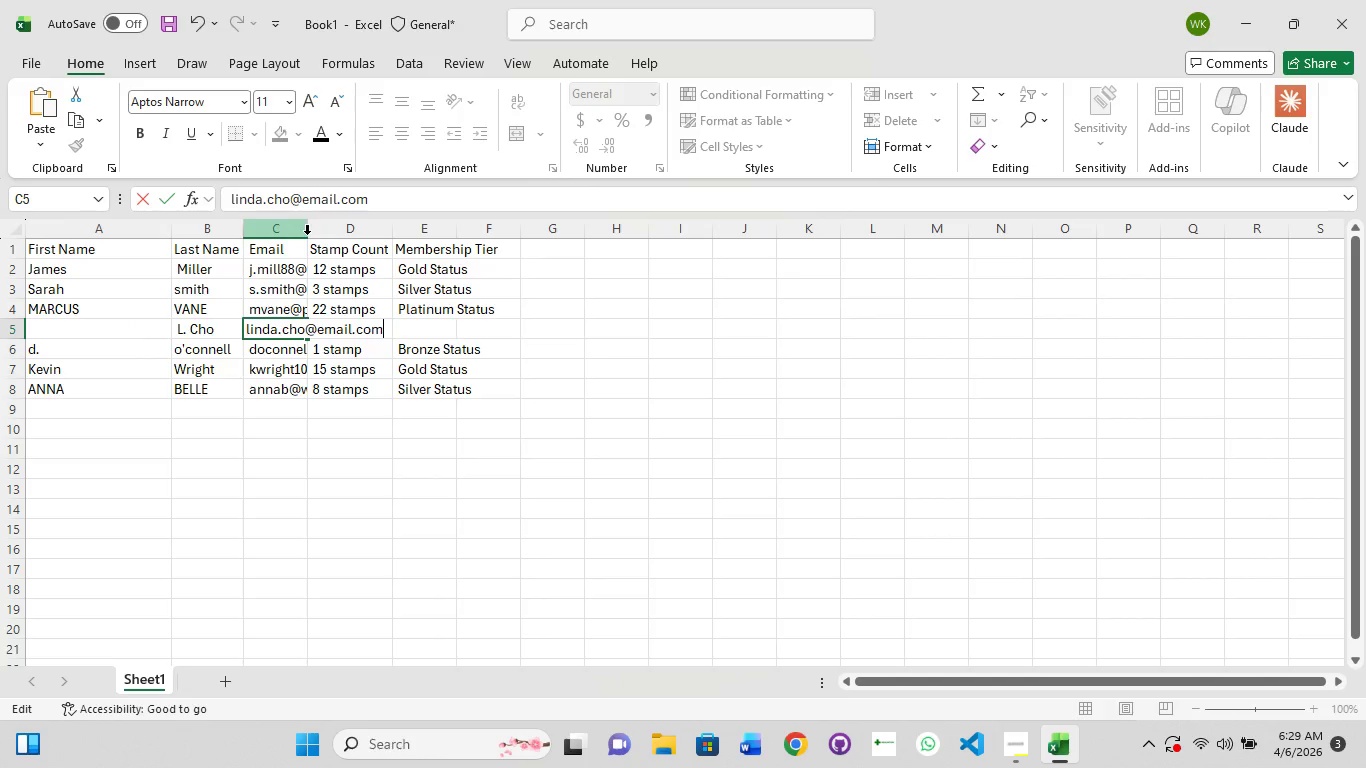 
double_click([307, 234])
 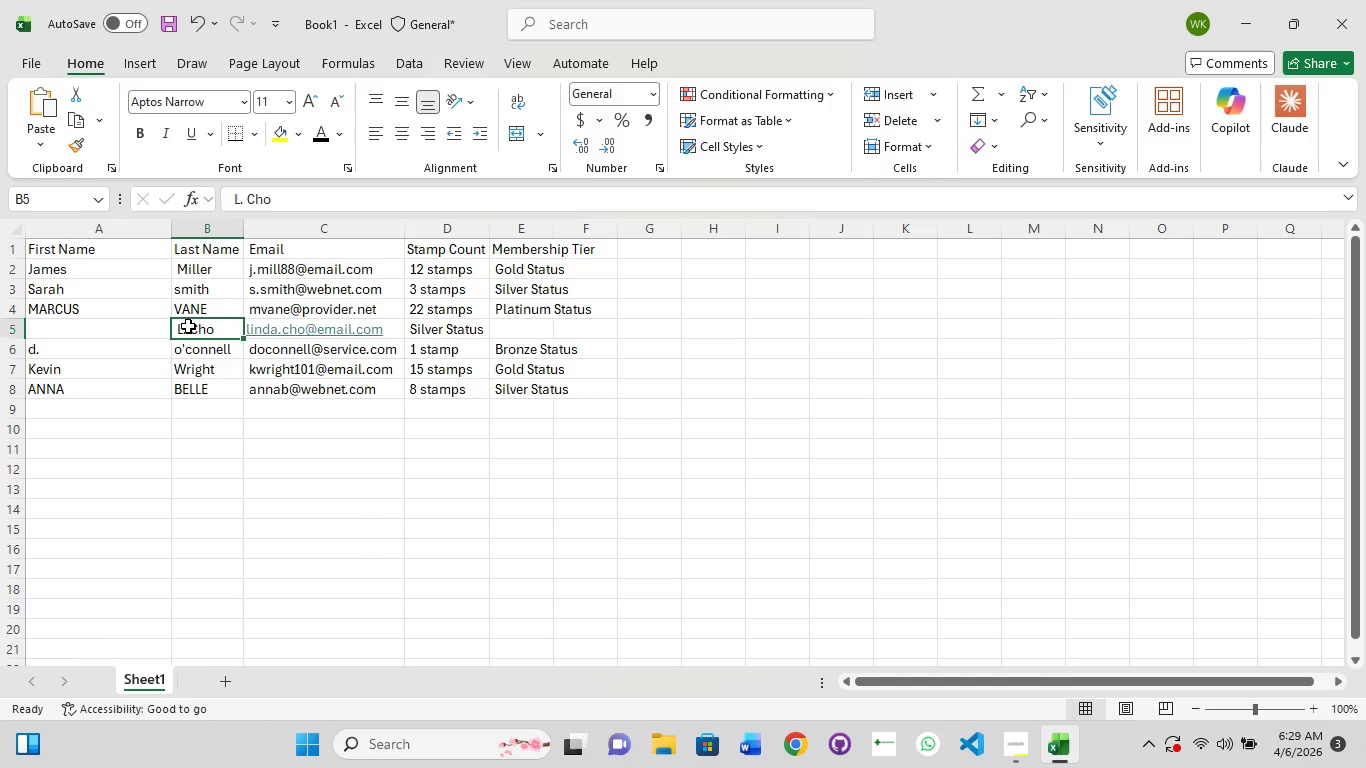 
double_click([191, 333])
 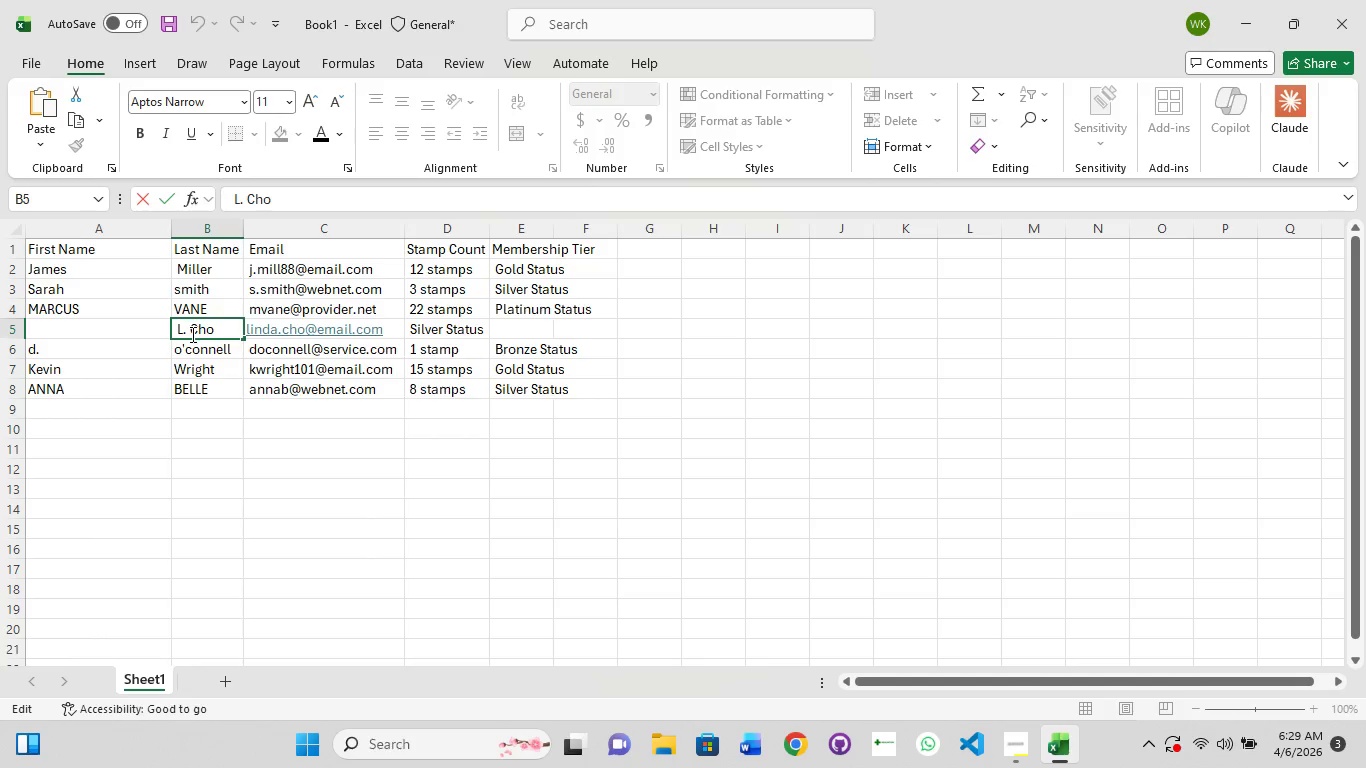 
left_click_drag(start_coordinate=[191, 334], to_coordinate=[166, 332])
 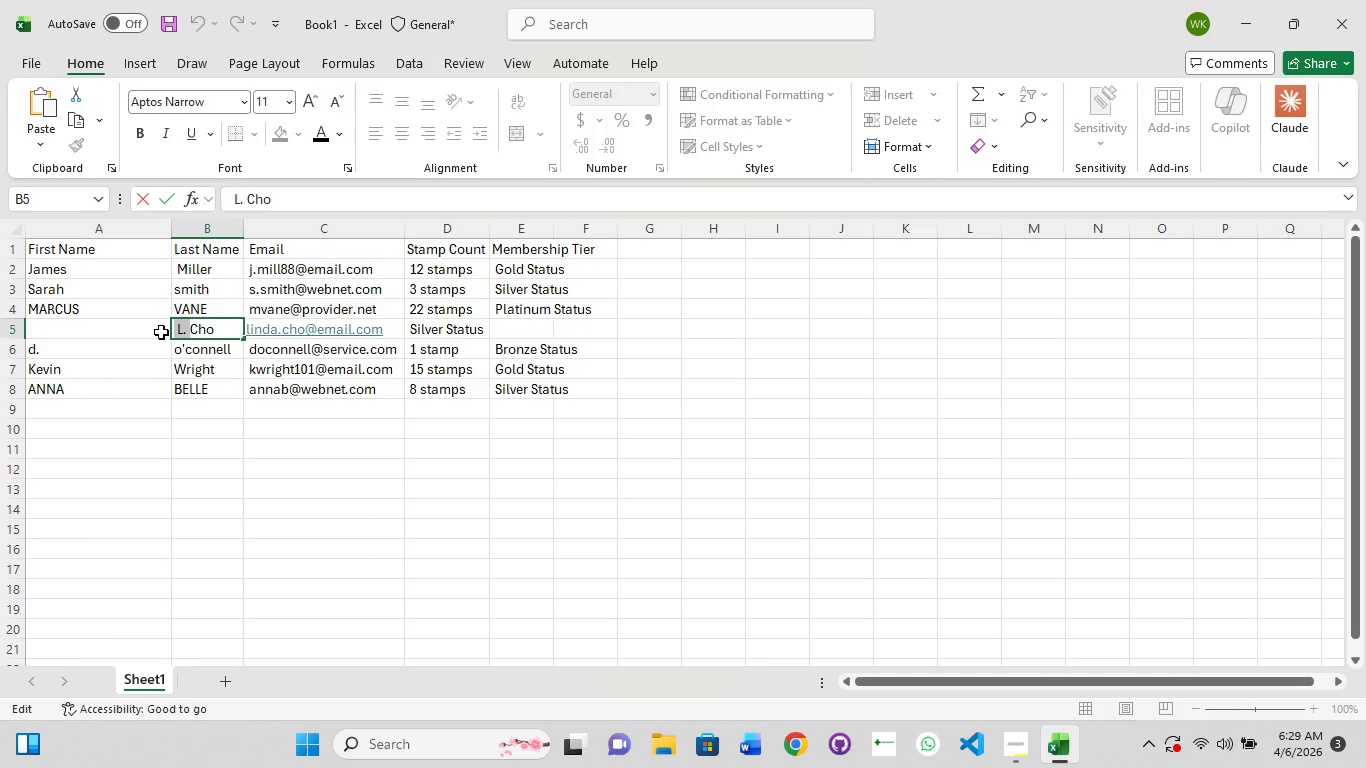 
key(Control+X)
 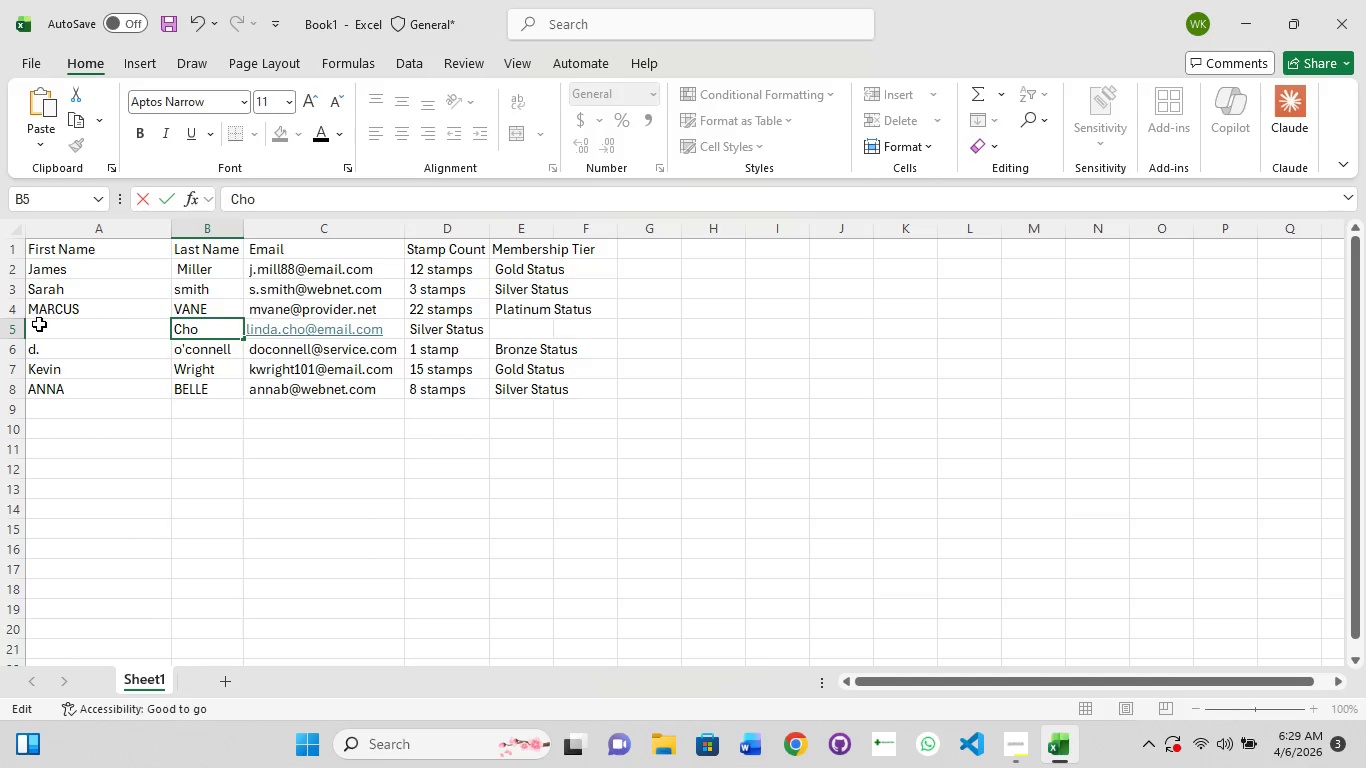 
left_click([42, 327])
 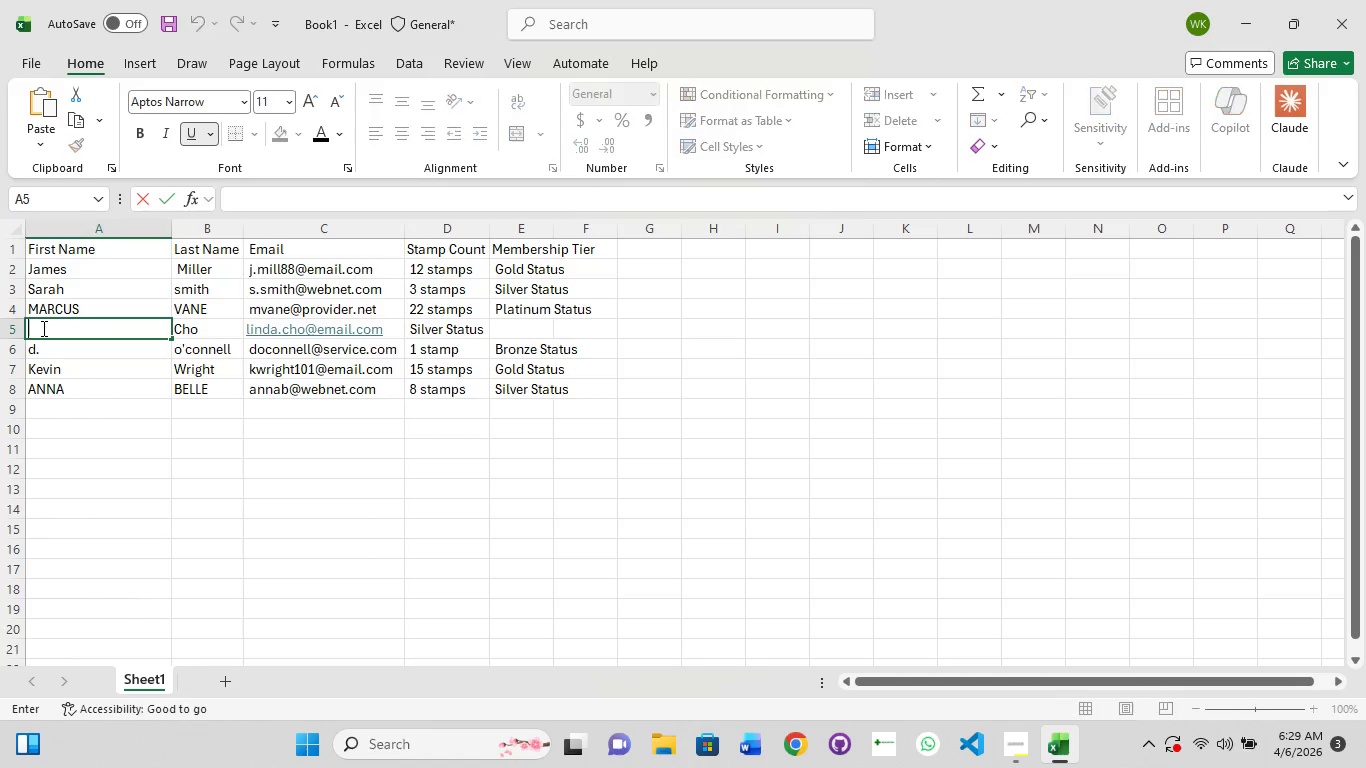 
key(Control+V)
 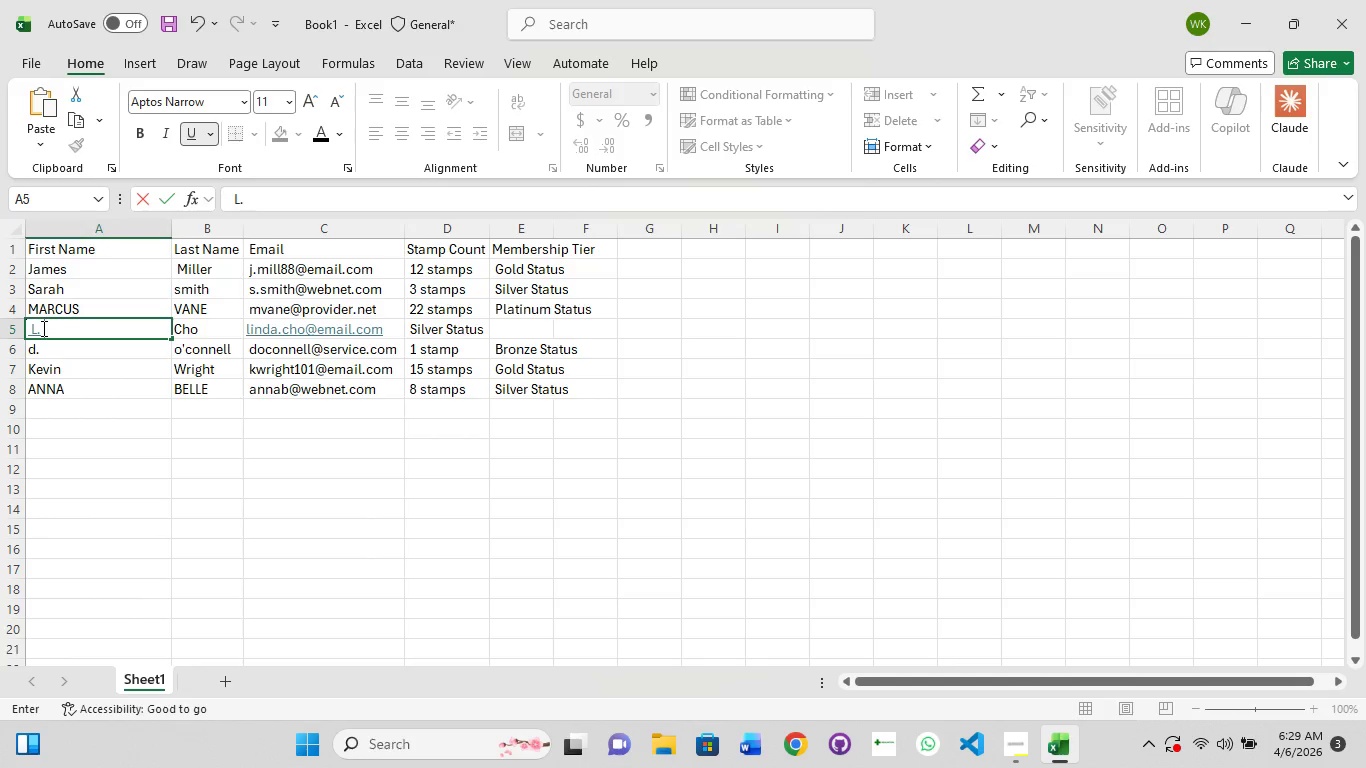 
left_click([42, 328])
 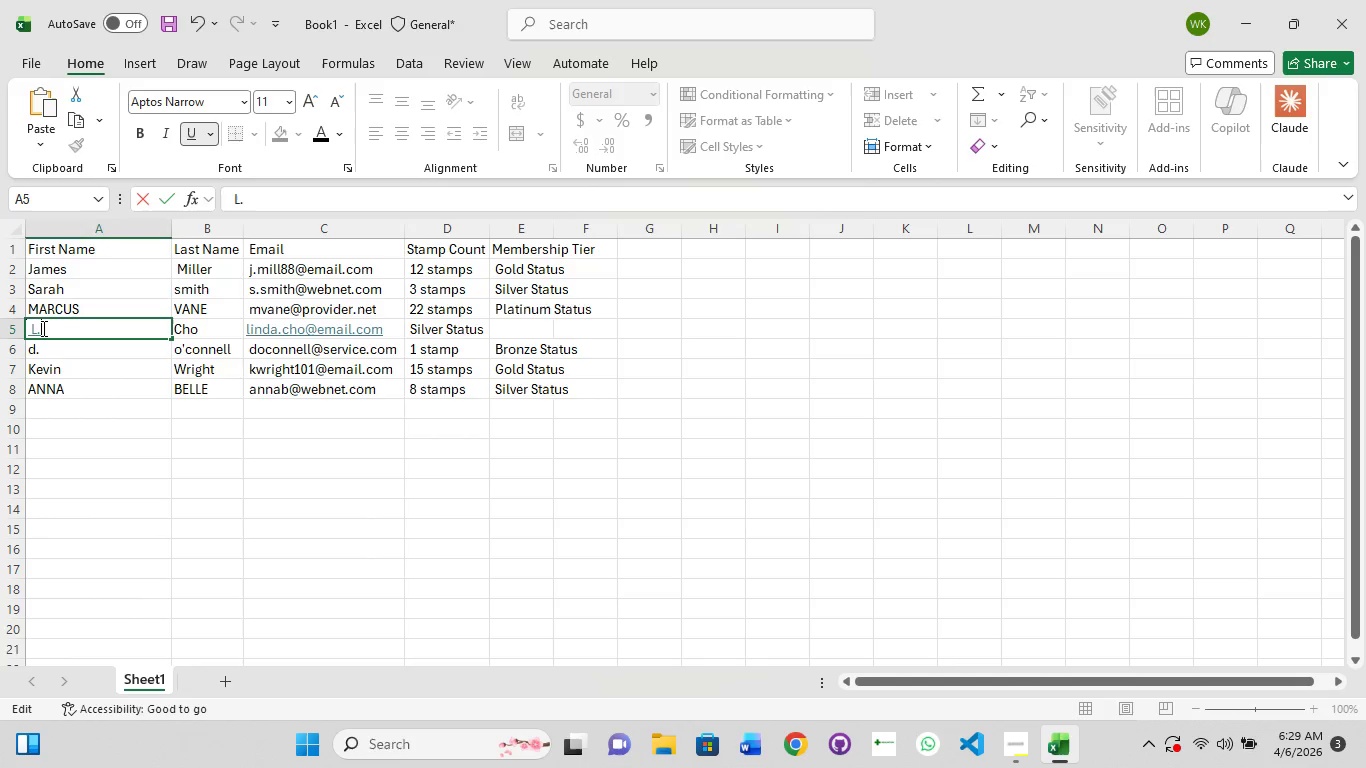 
left_click_drag(start_coordinate=[42, 328], to_coordinate=[14, 327])
 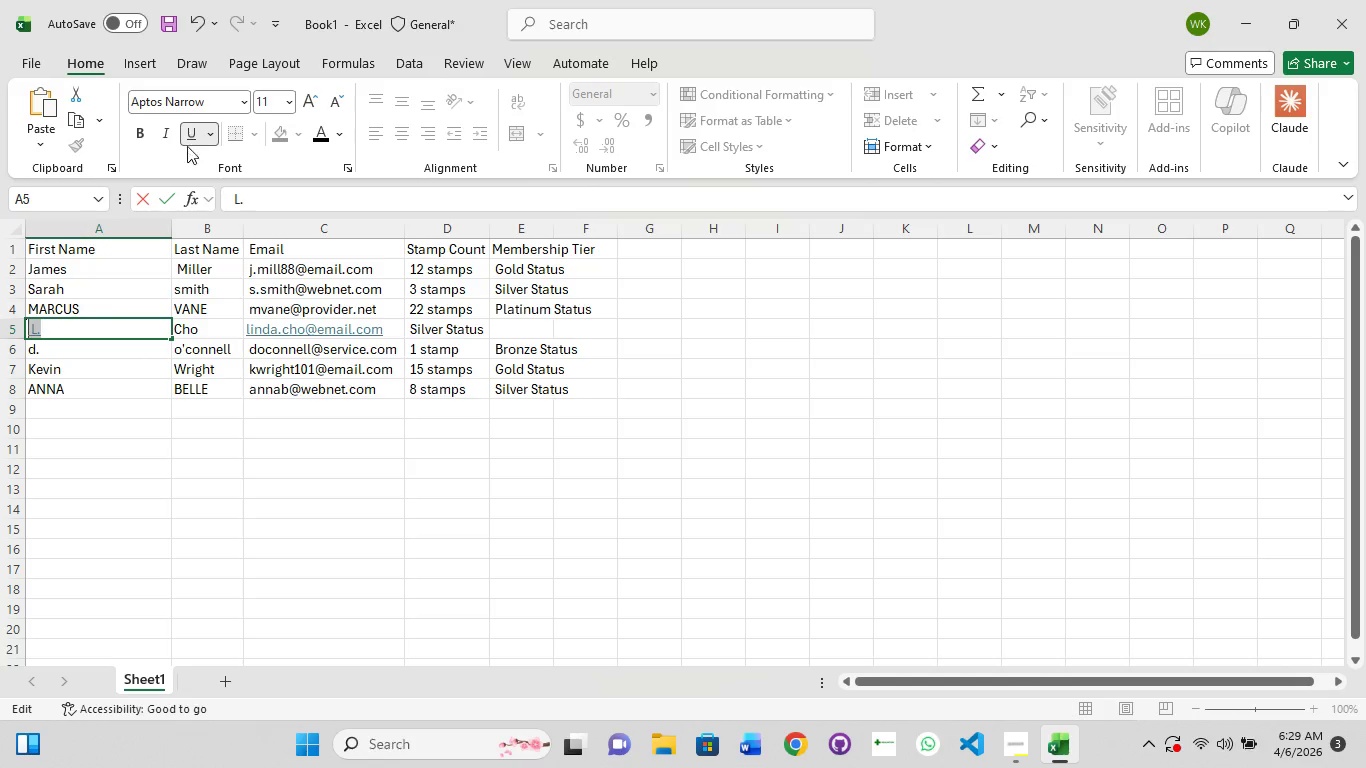 
left_click([188, 139])
 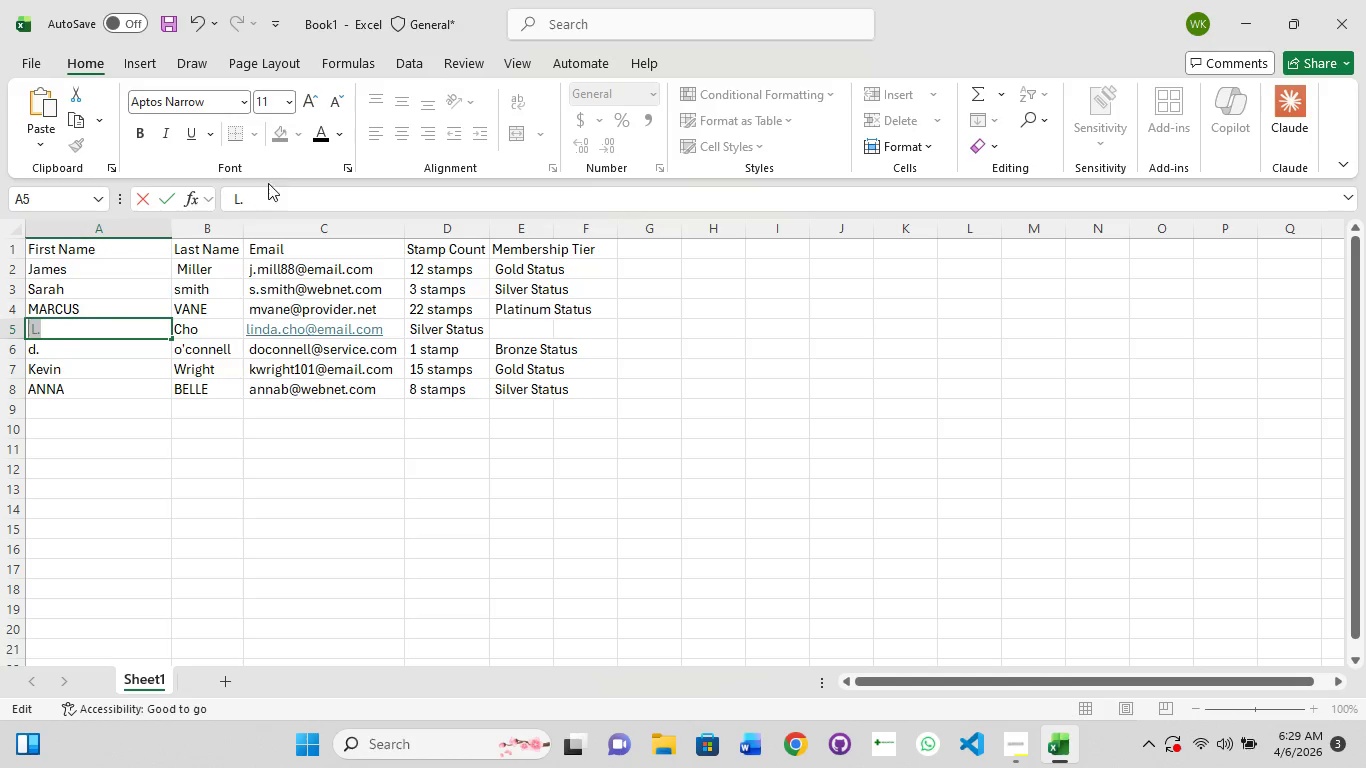 
left_click([322, 139])
 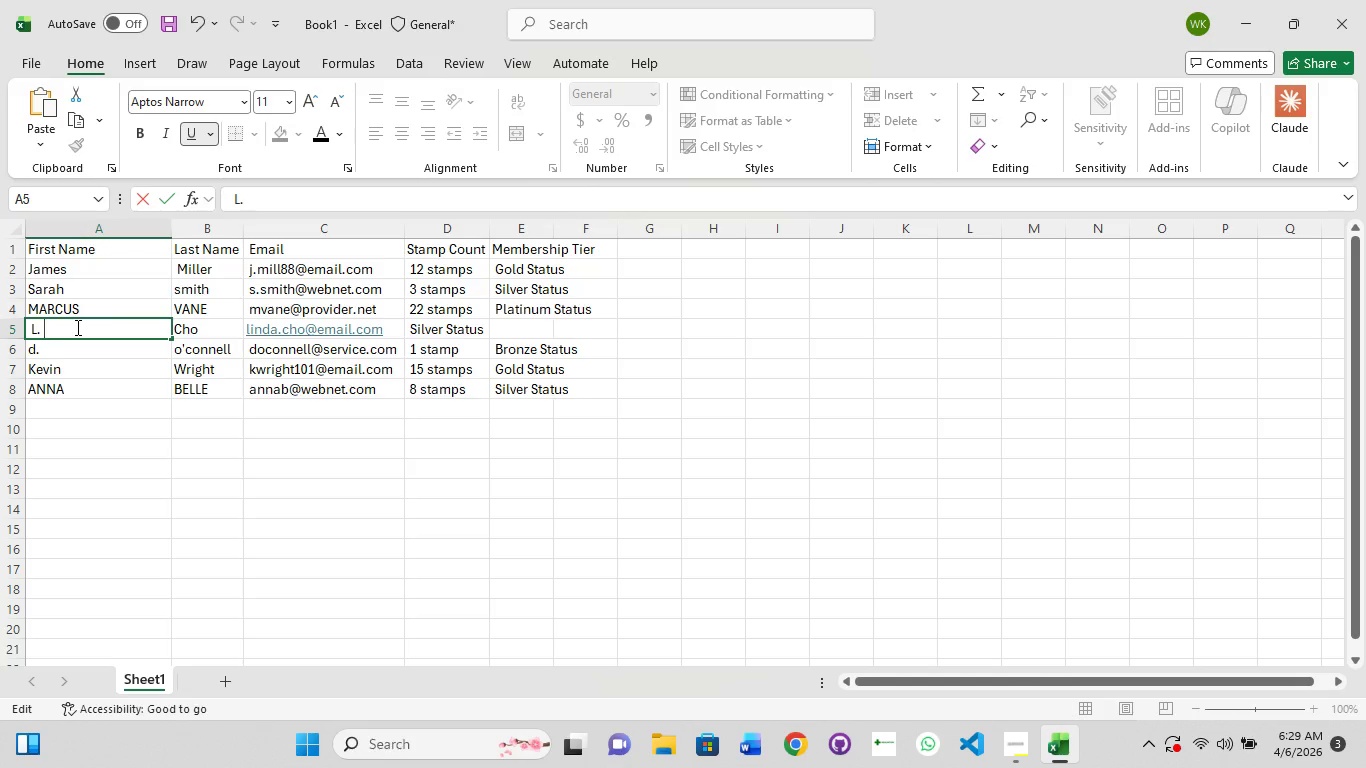 
key(Backspace)
 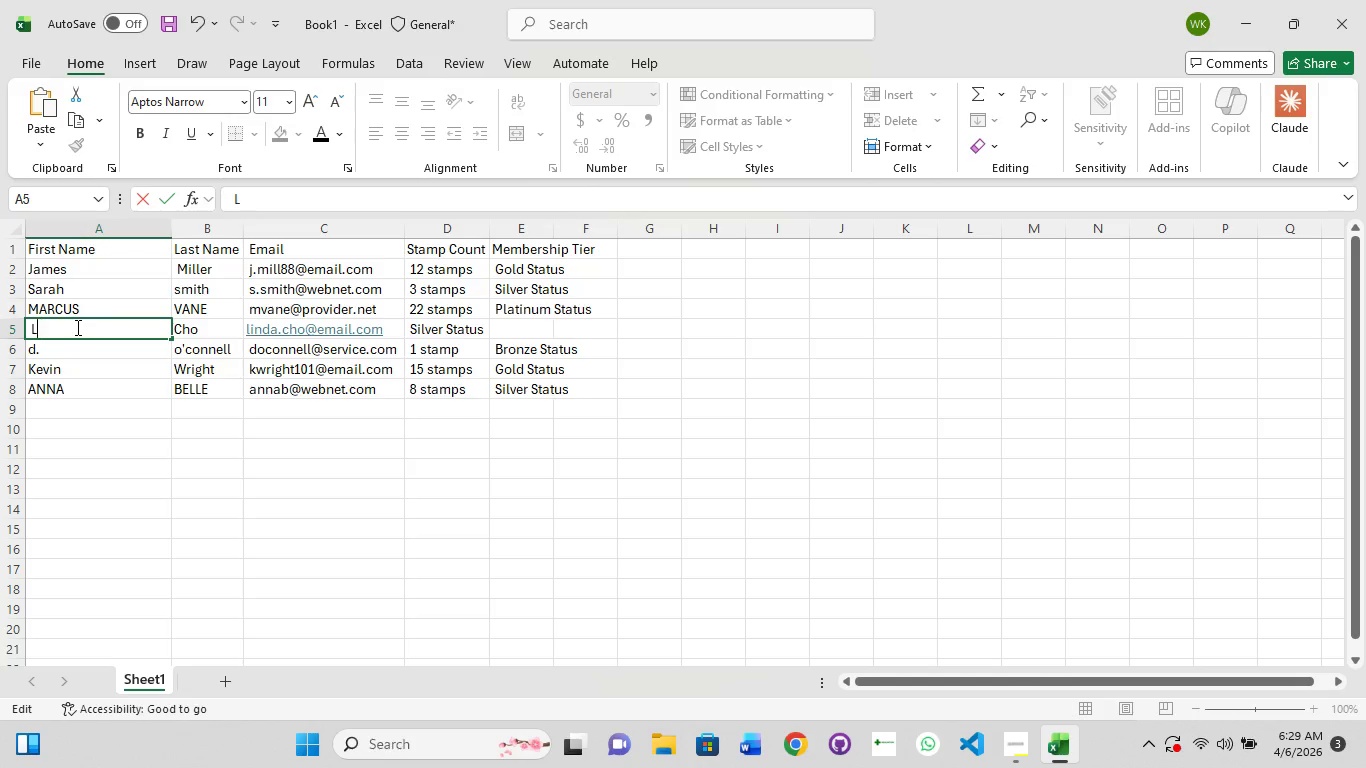 
key(Backspace)
 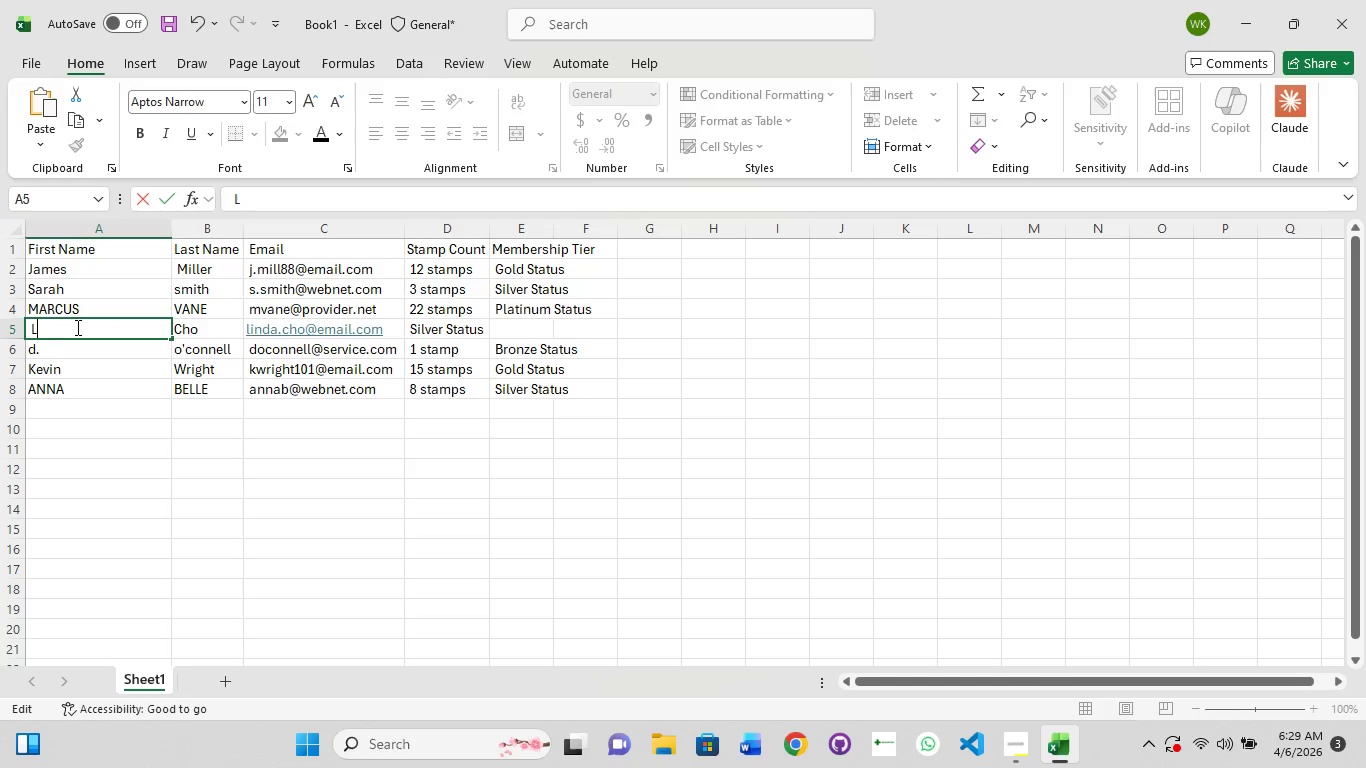 
wait(8.27)
 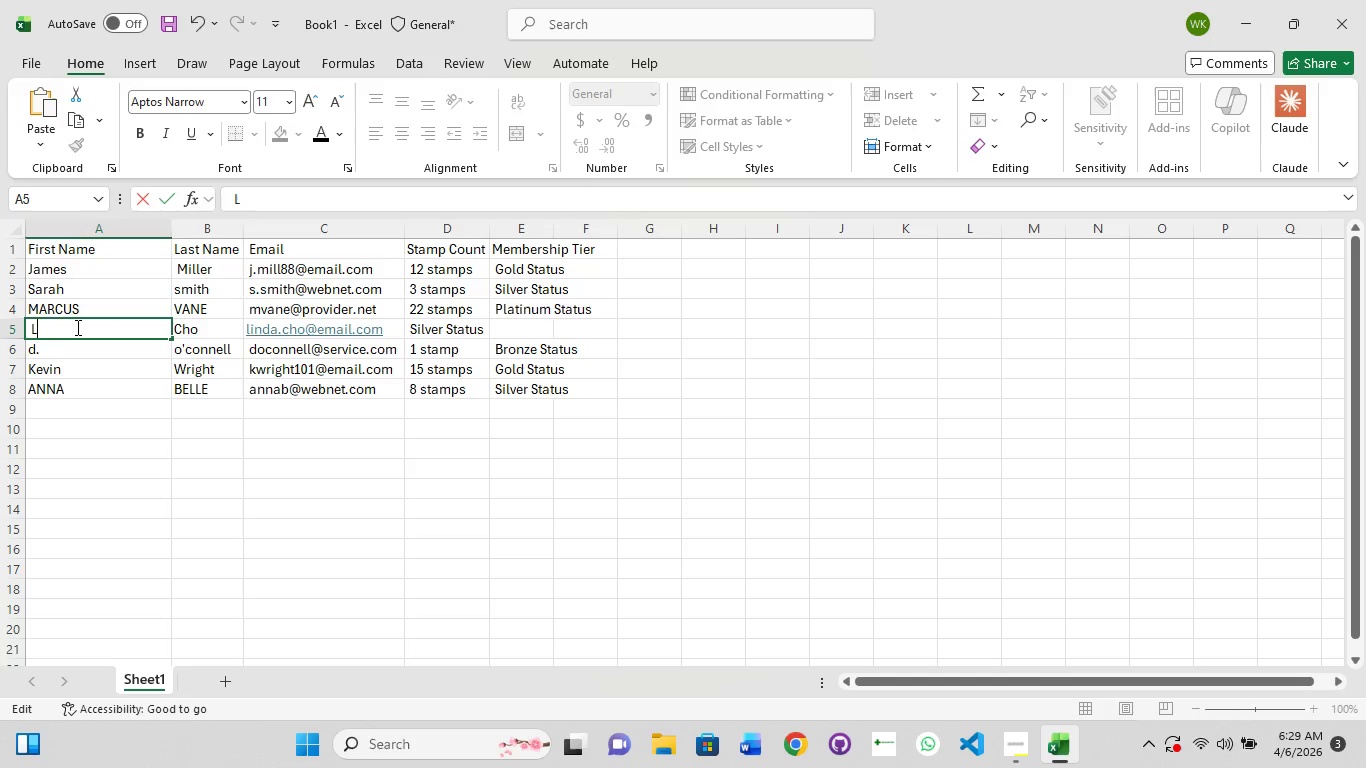 
type(ucky)
 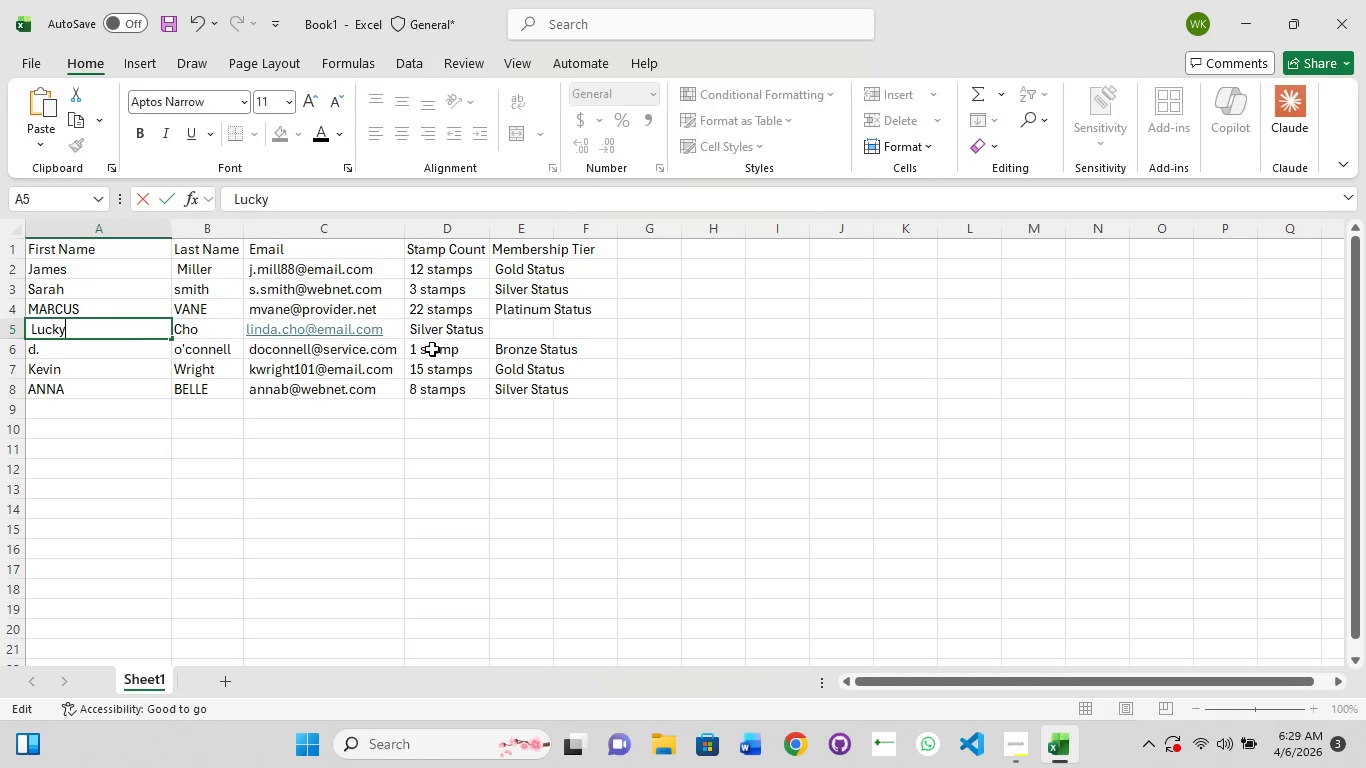 
wait(7.31)
 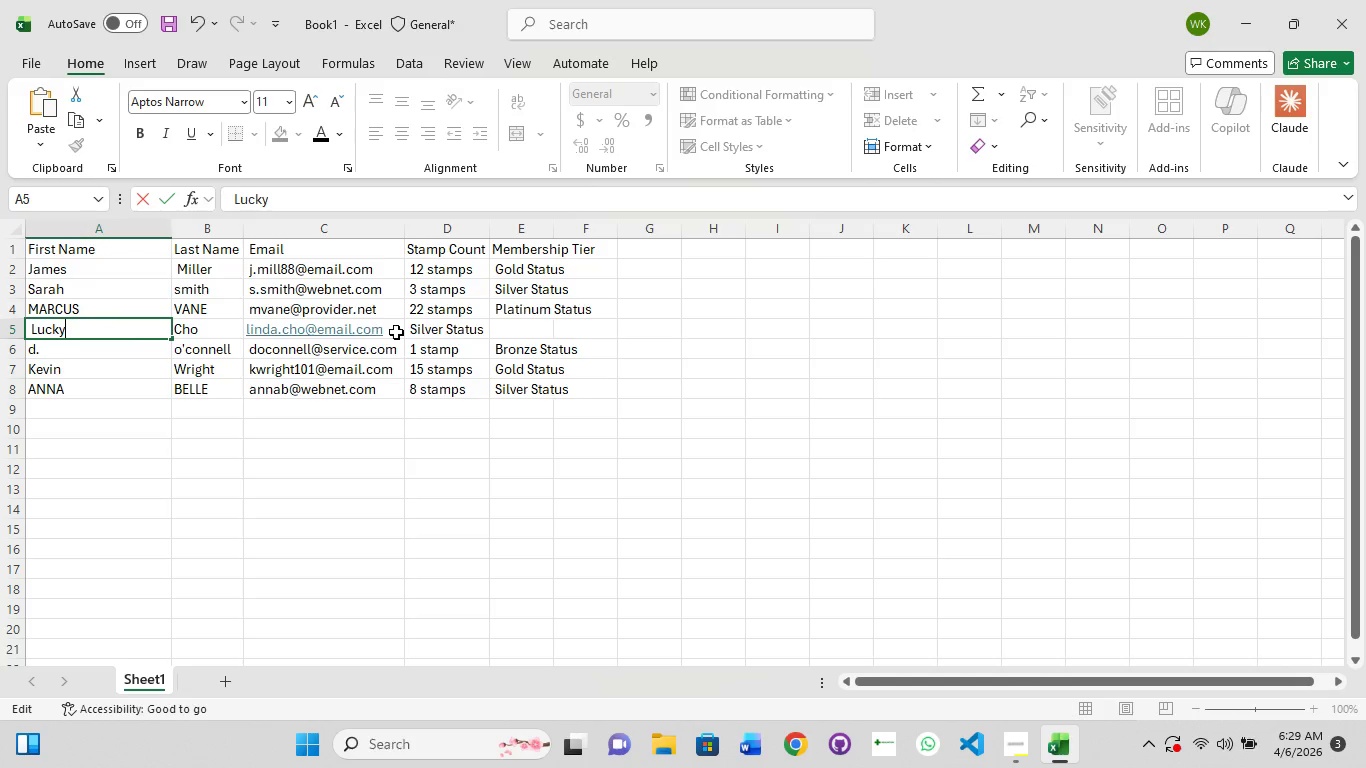 
left_click([419, 332])
 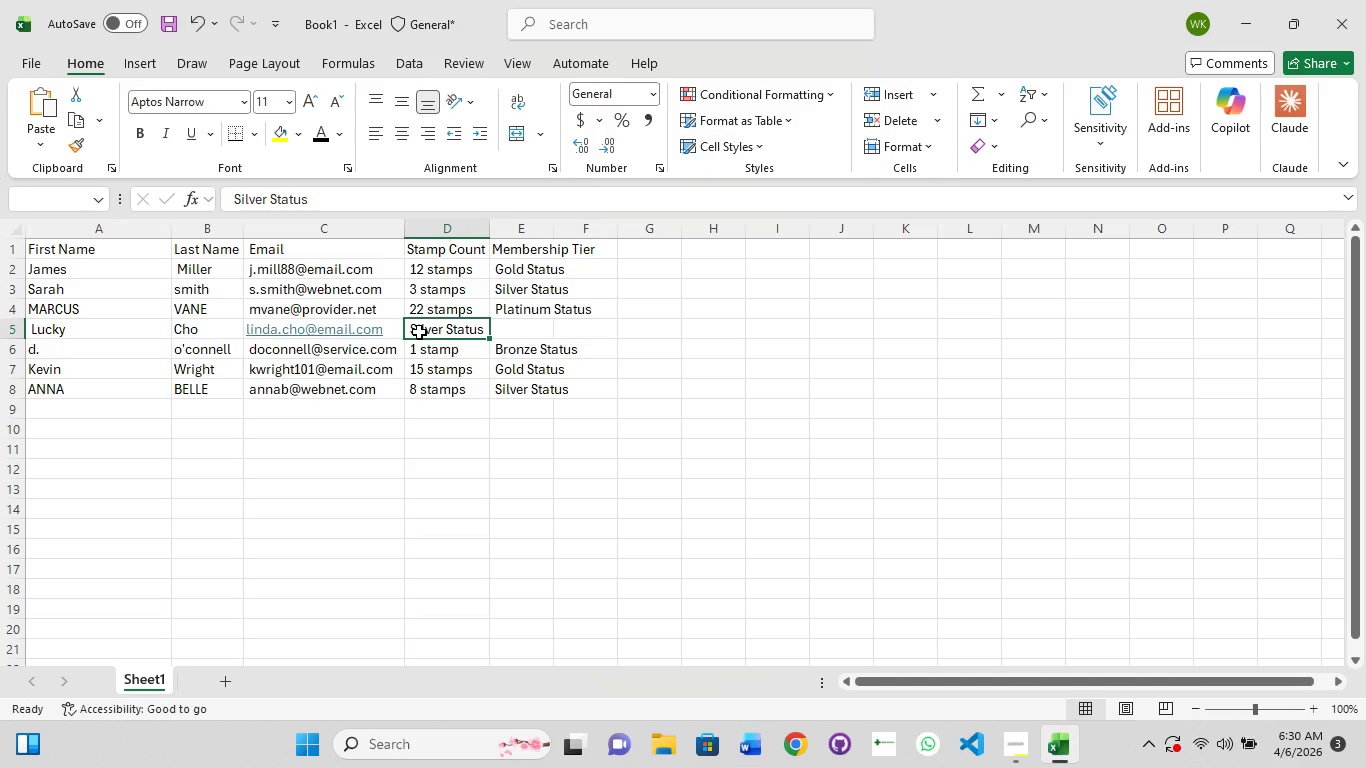 
left_click([419, 332])
 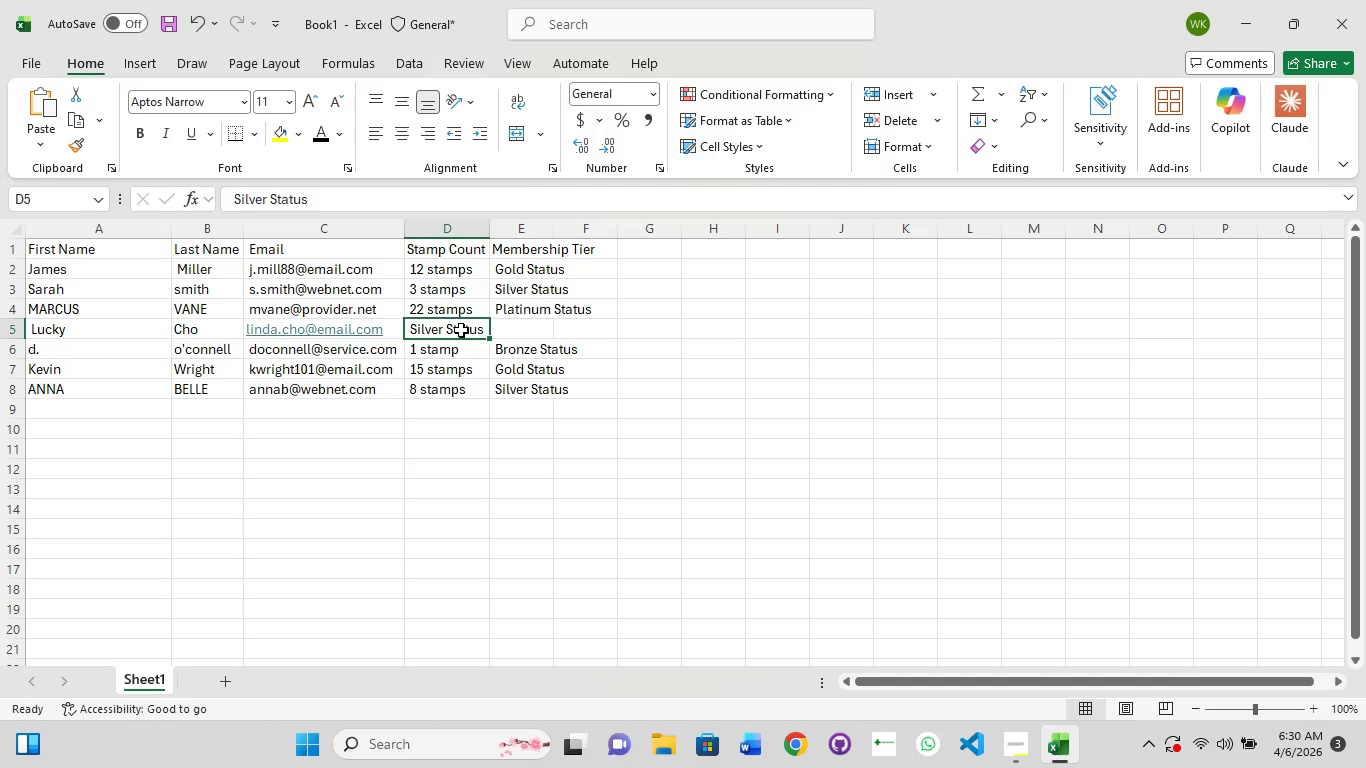 
left_click([461, 330])
 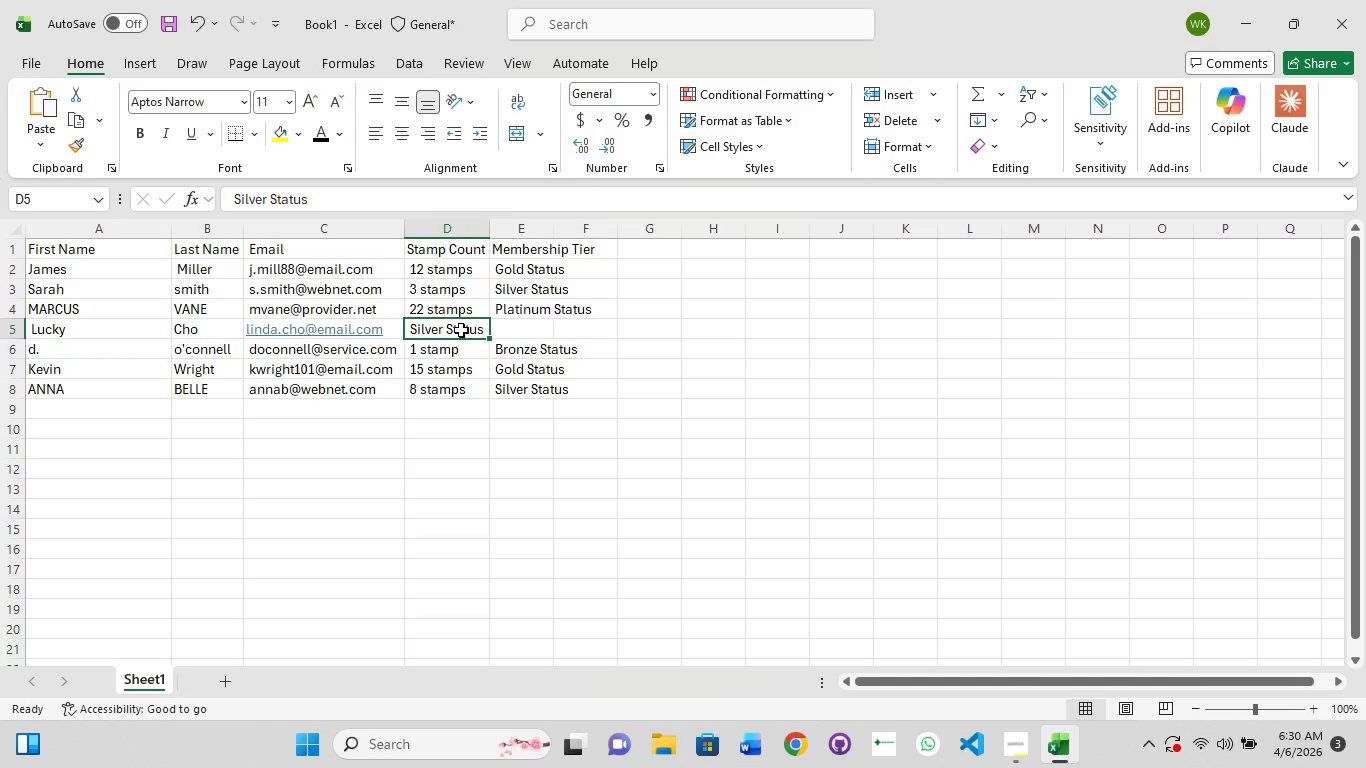 
left_click([461, 330])
 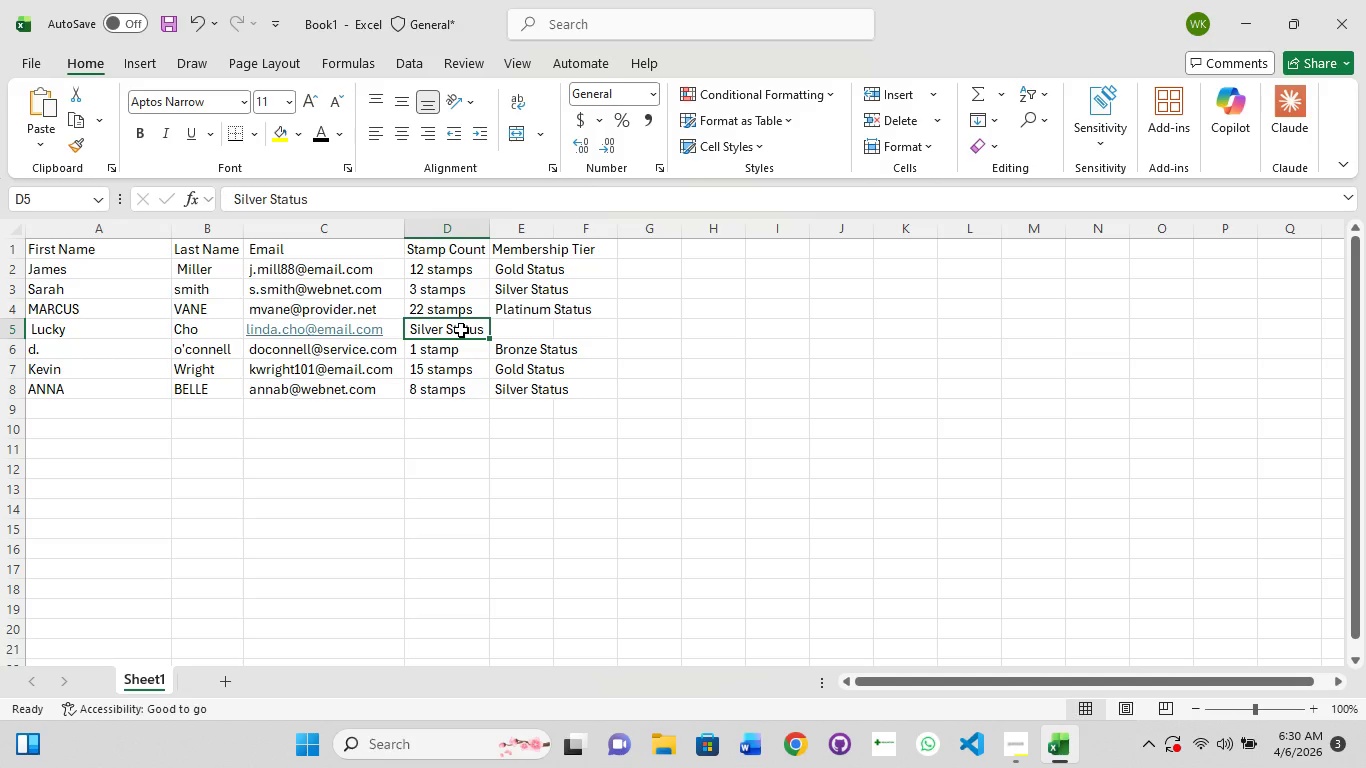 
left_click([461, 330])
 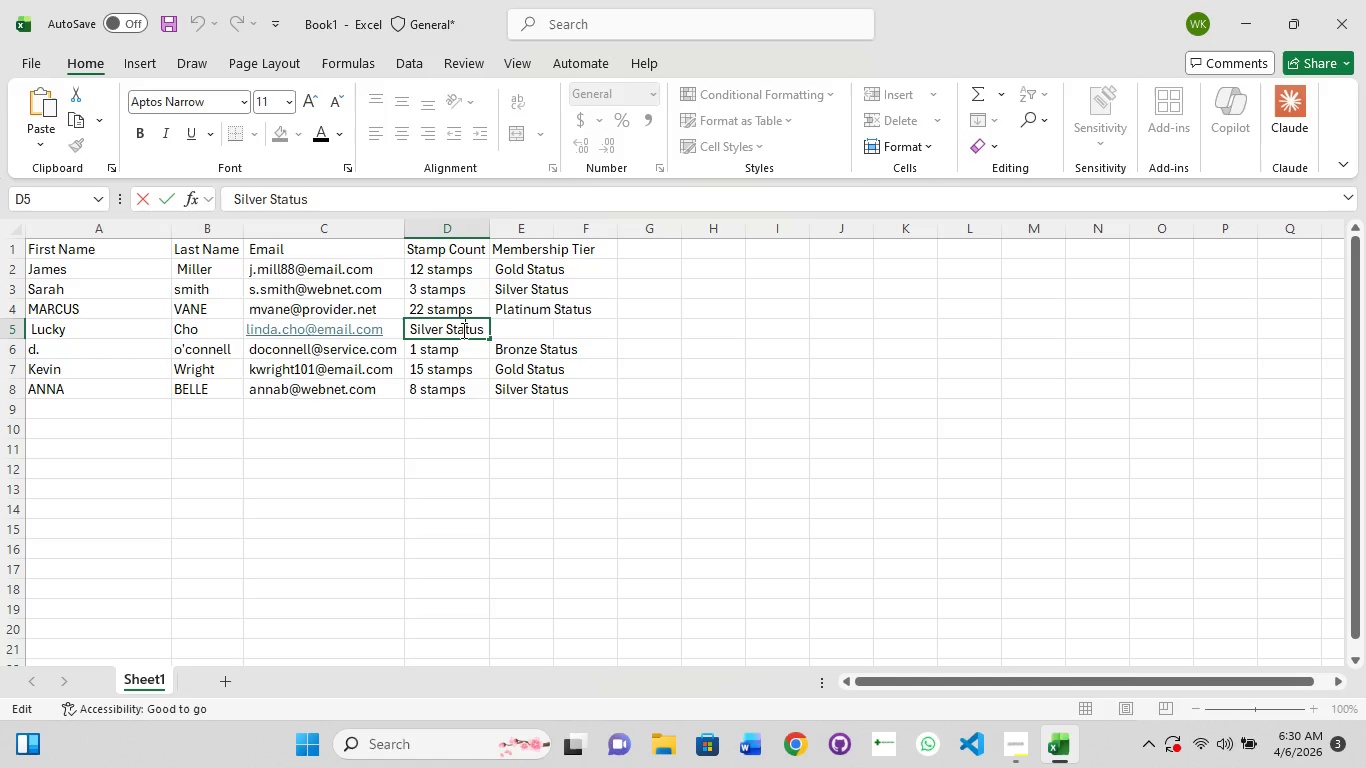 
key(Control+A)
 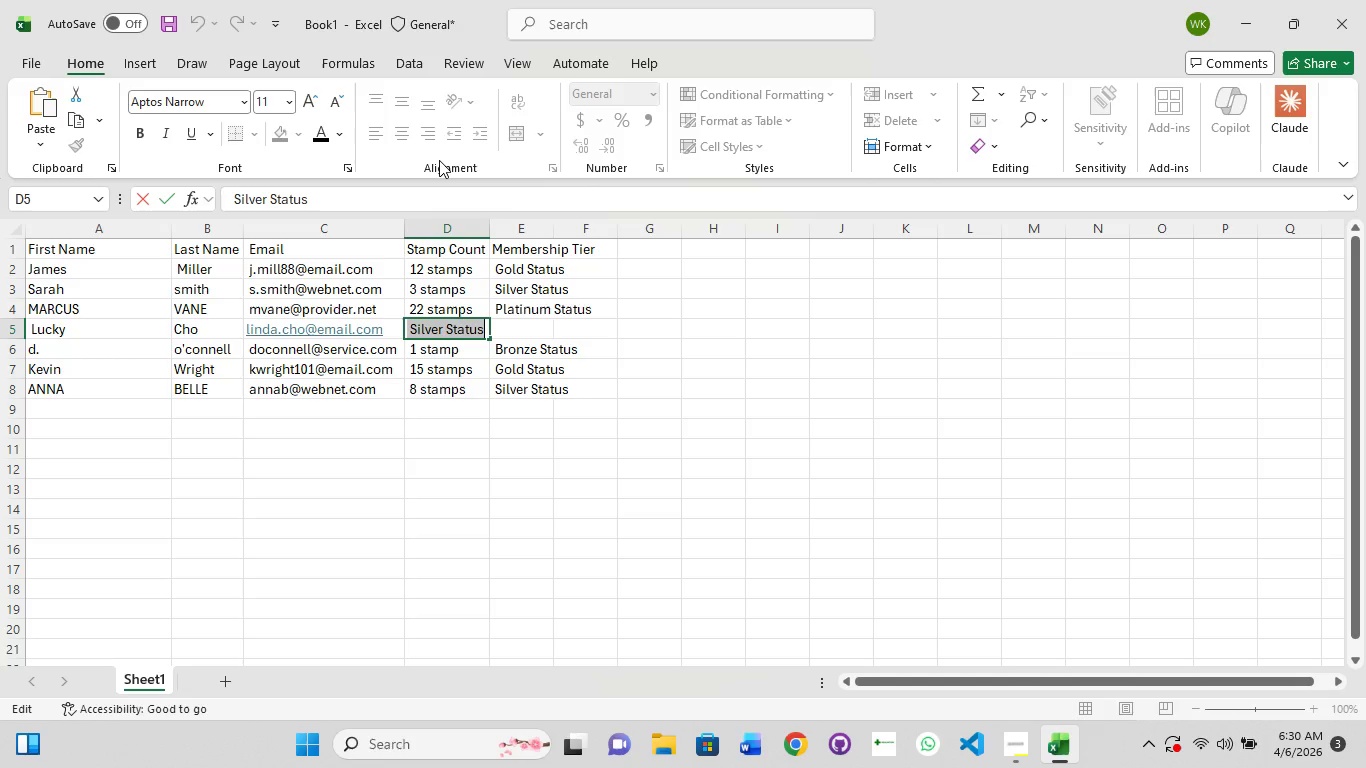 
key(5)
 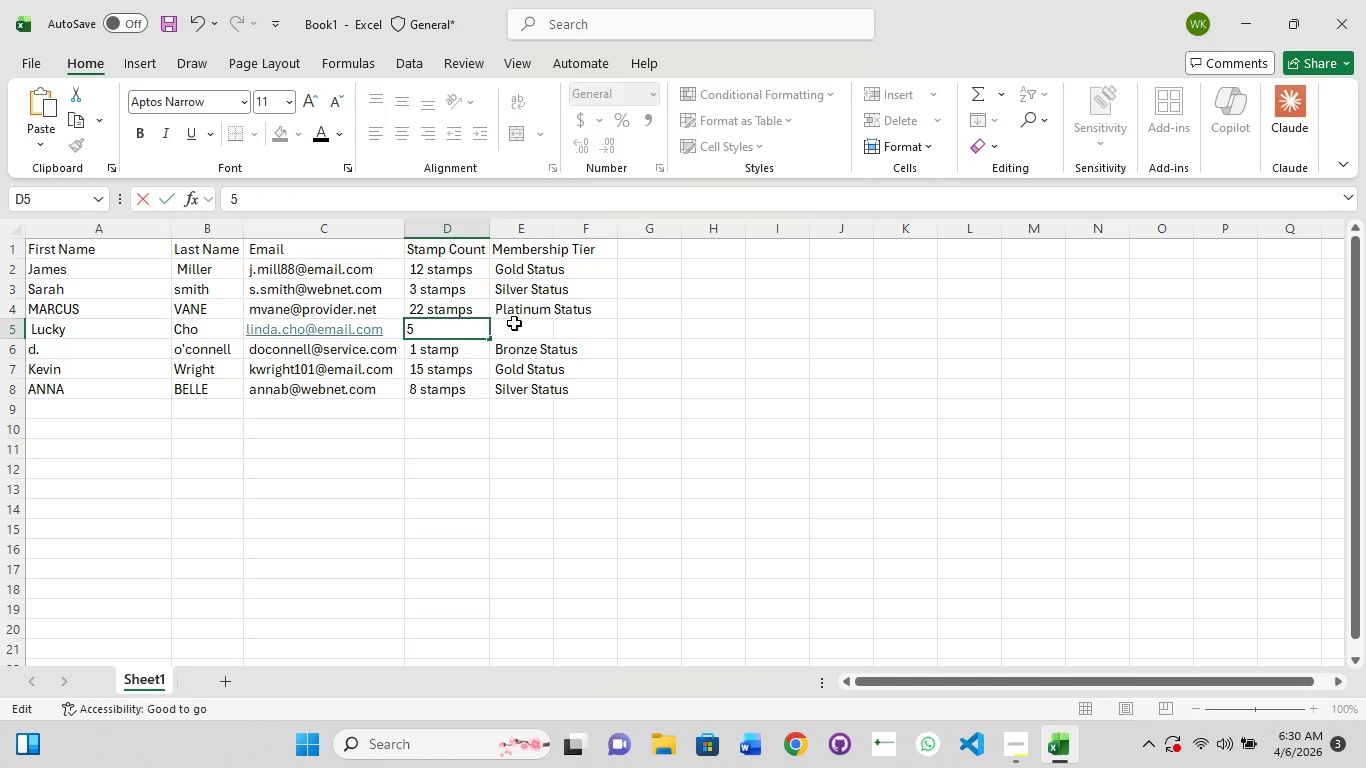 
left_click([518, 327])
 